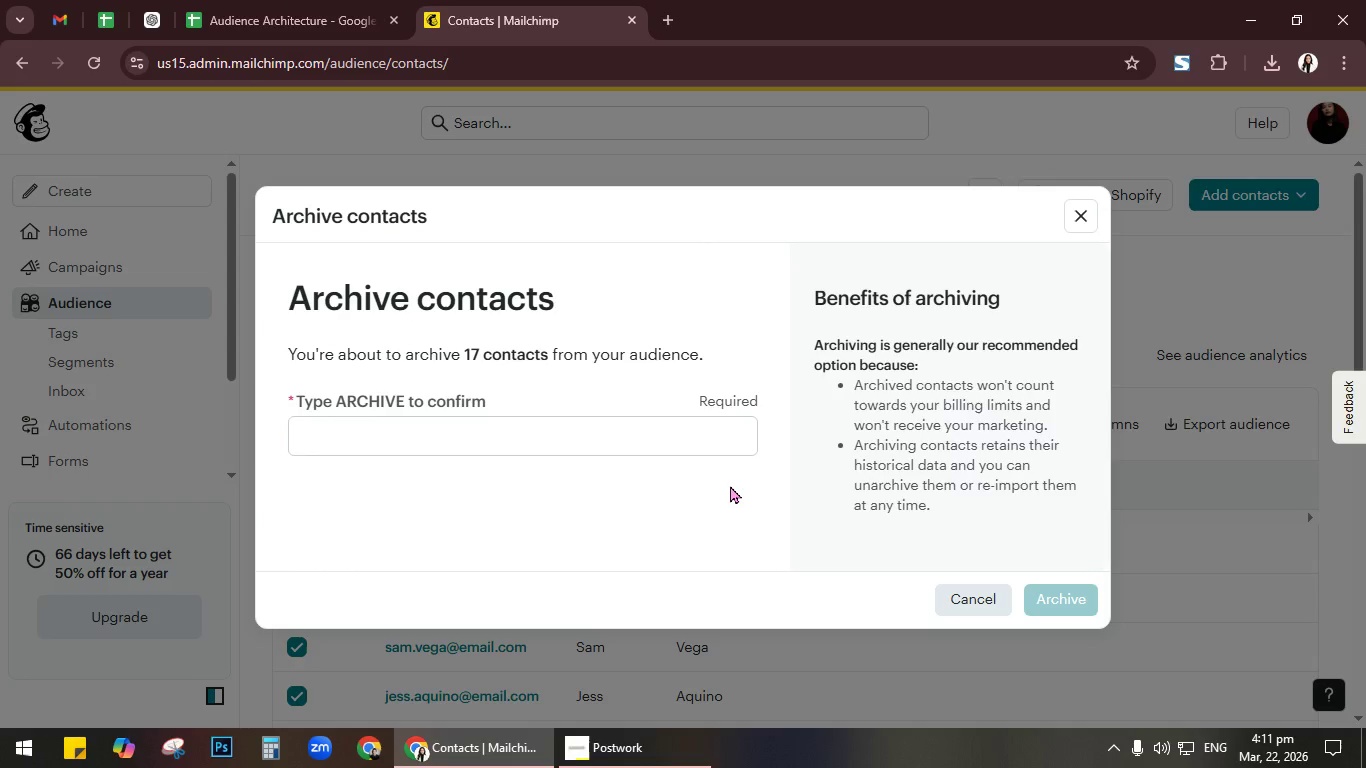 
left_click([679, 434])
 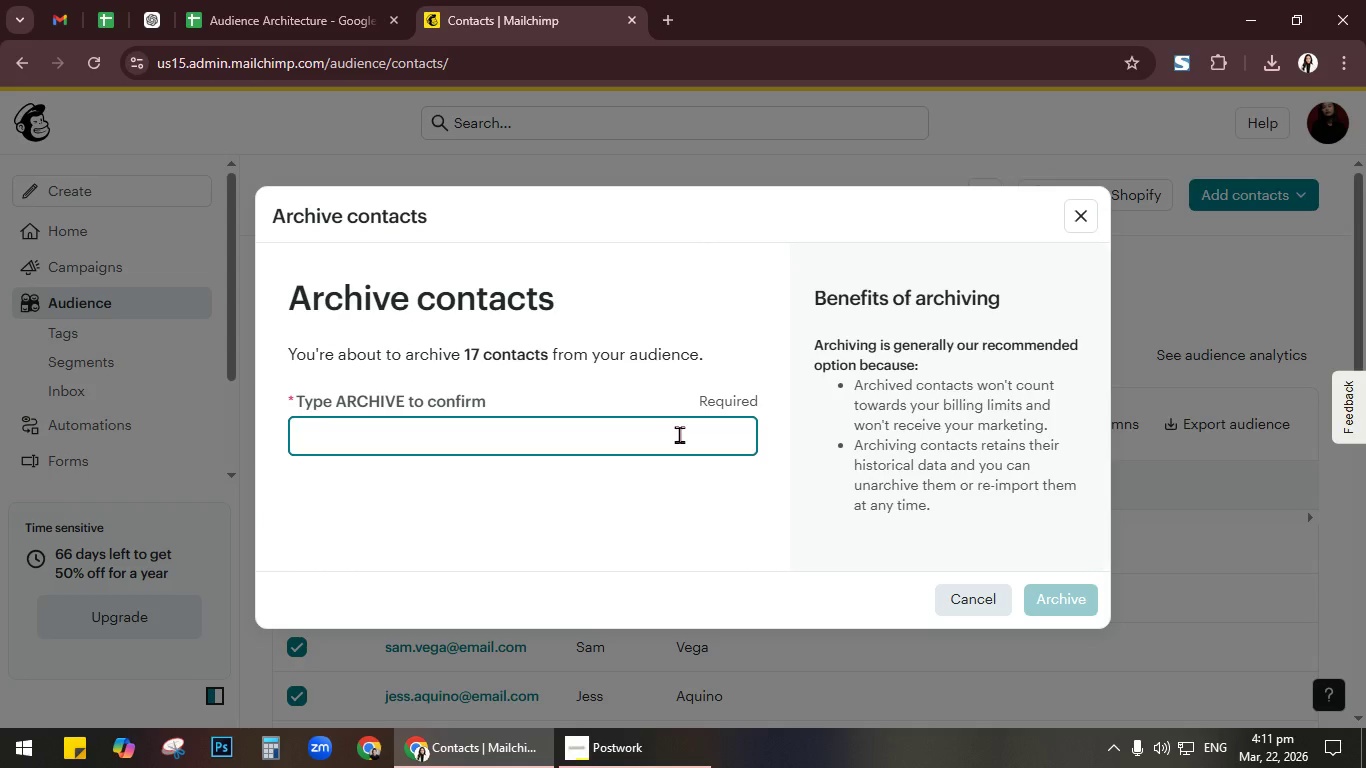 
type(ARCHUI)
key(Backspace)
key(Backspace)
type(IVR)
key(Backspace)
type(E)
 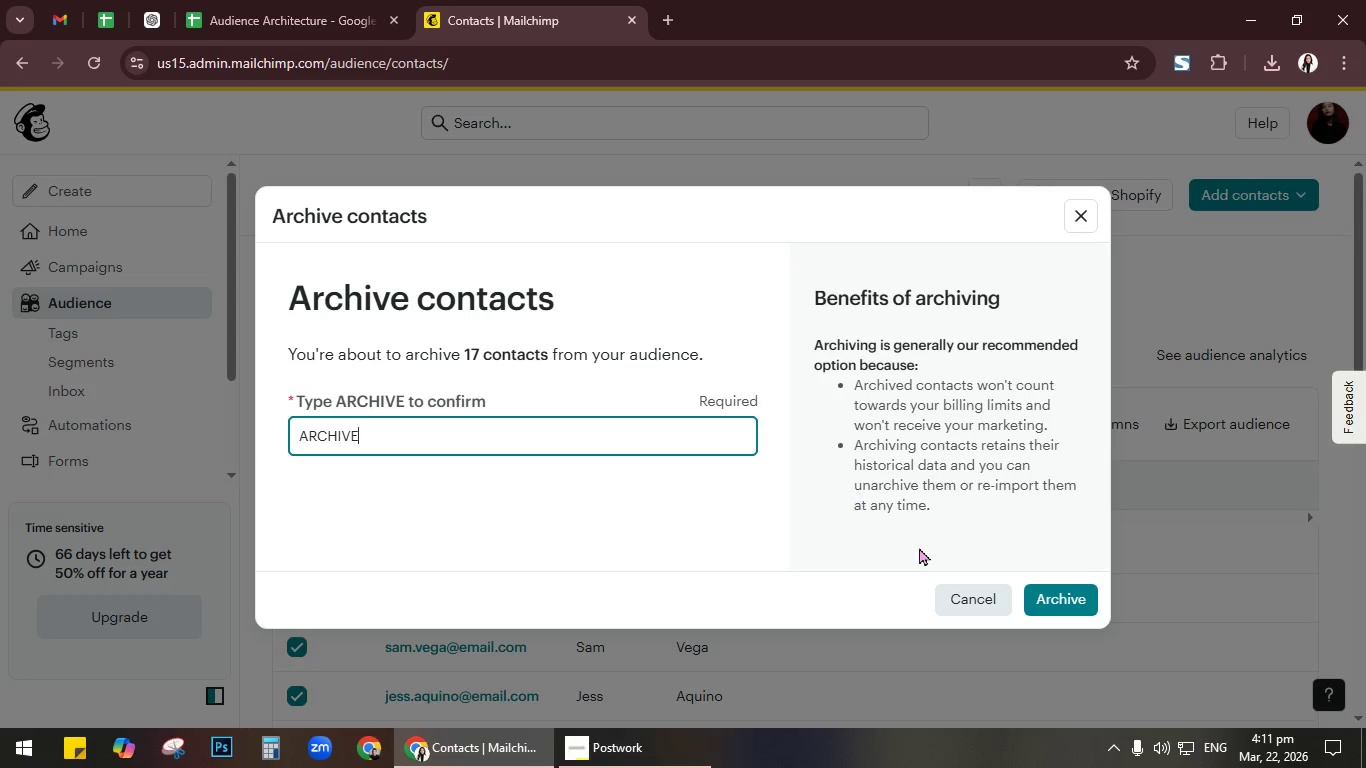 
left_click([1062, 603])
 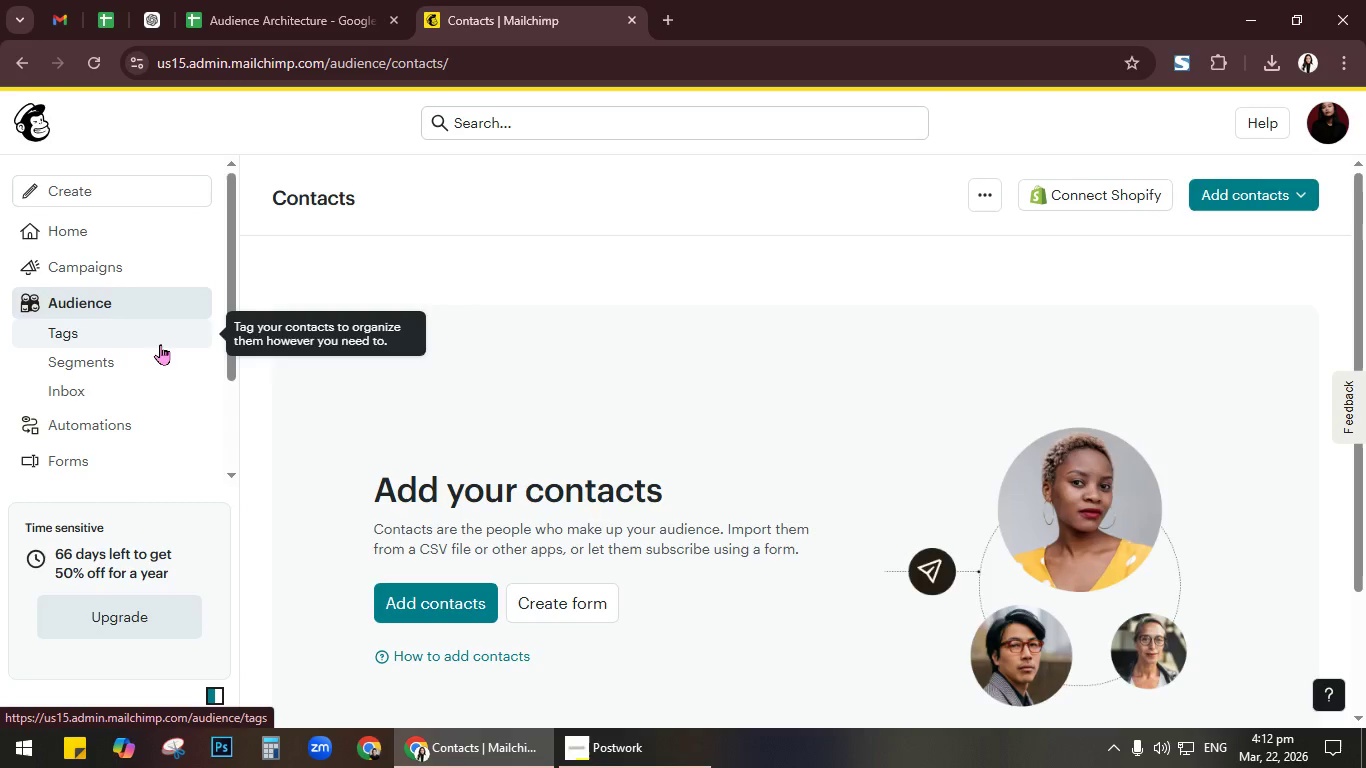 
wait(32.66)
 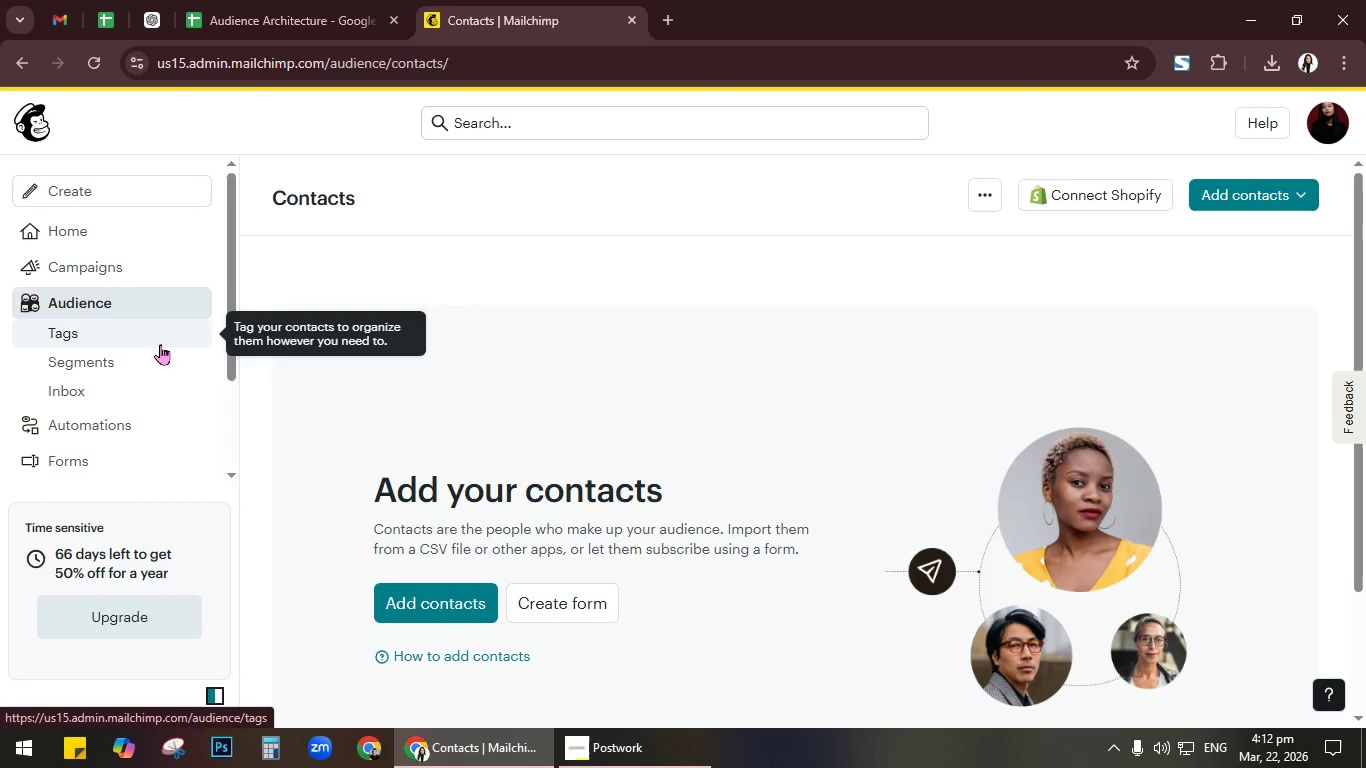 
left_click([989, 204])
 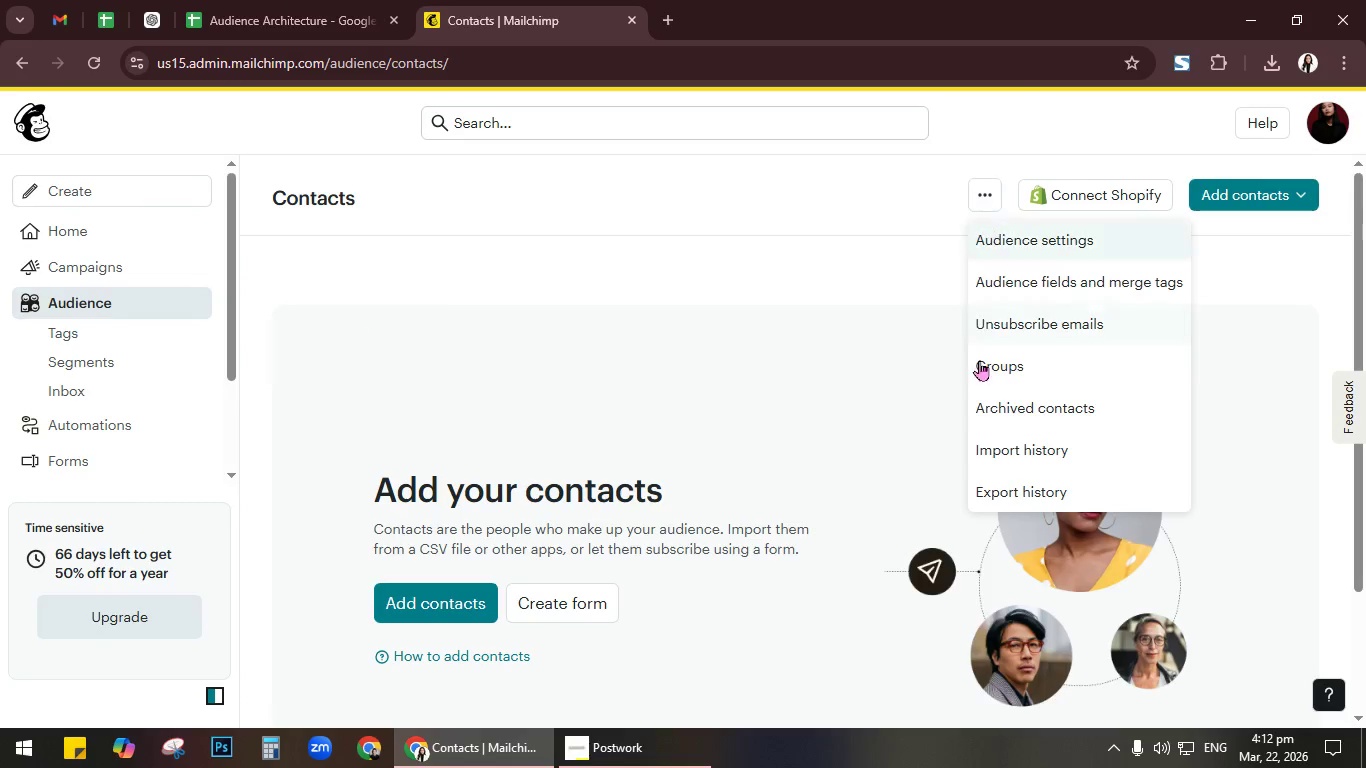 
left_click([984, 370])
 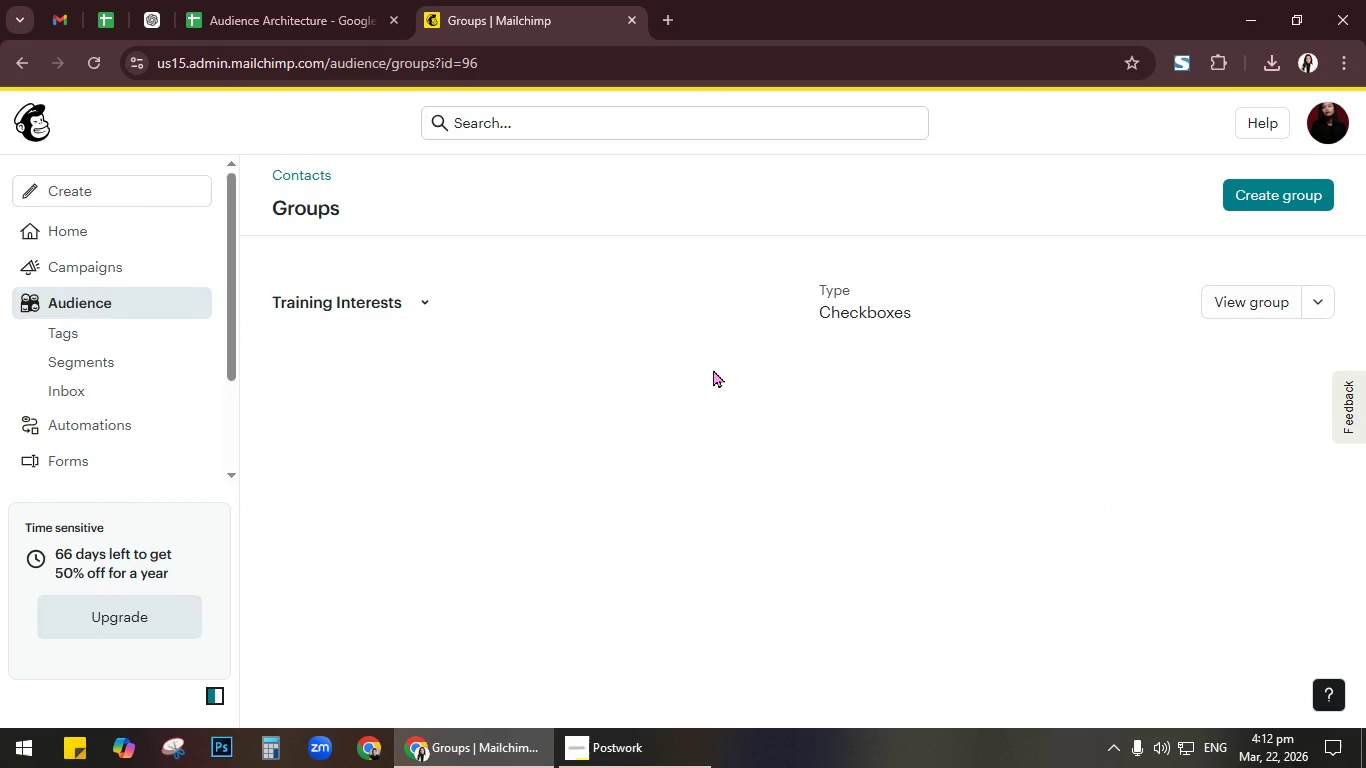 
wait(6.86)
 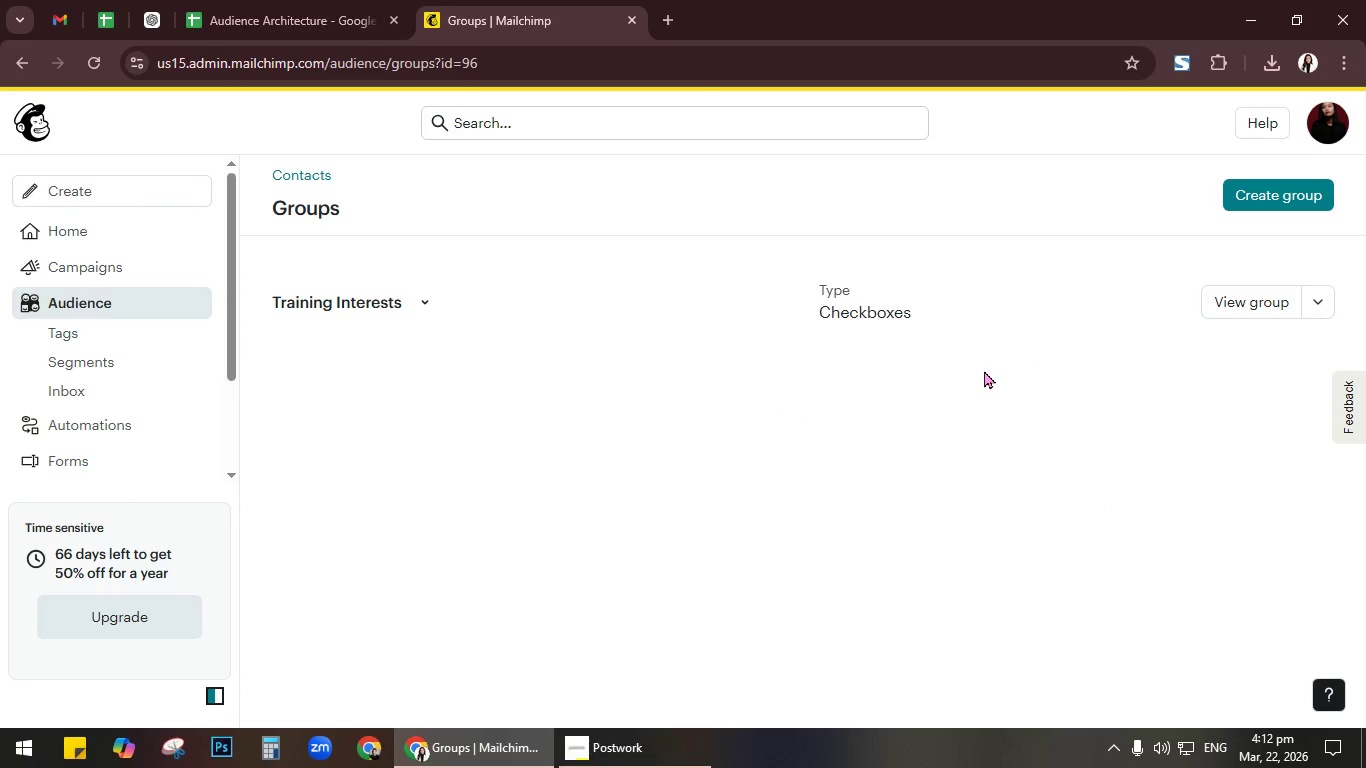 
left_click([425, 296])
 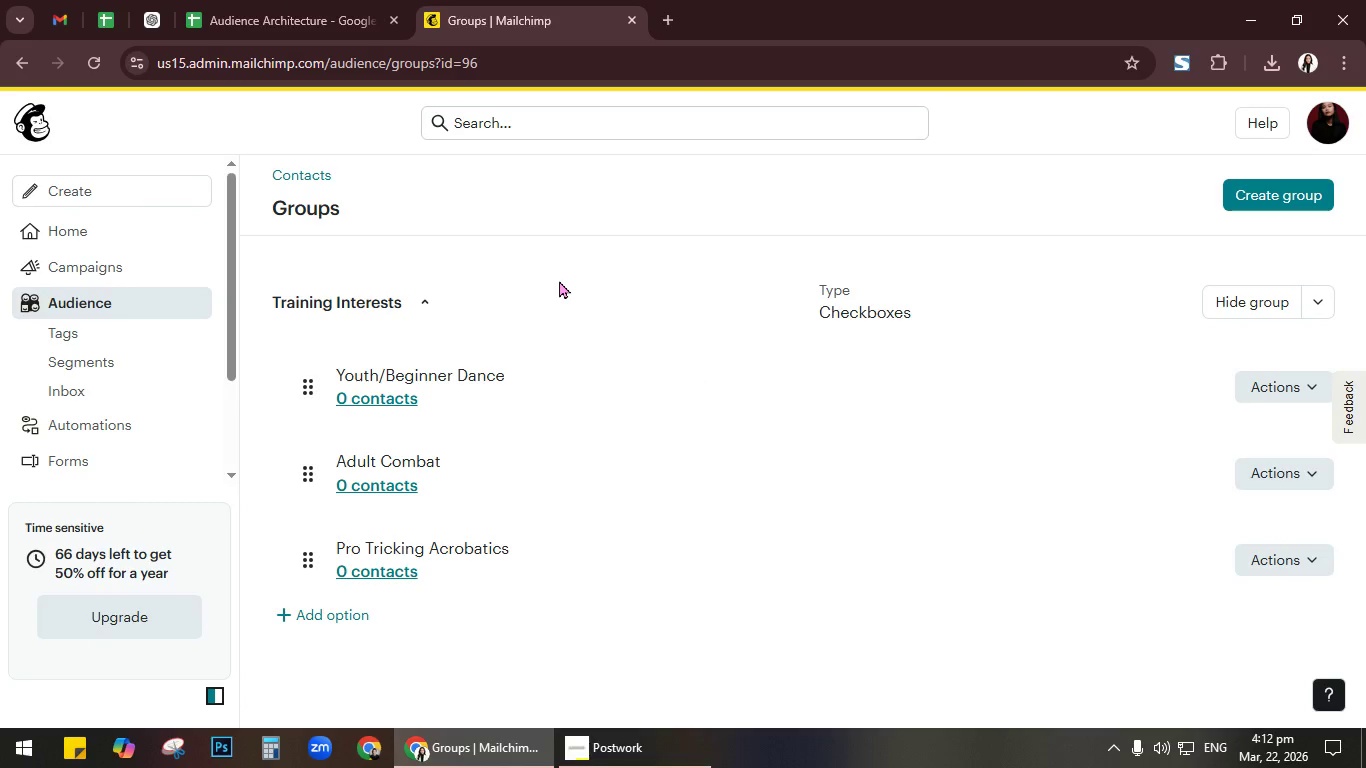 
left_click([428, 305])
 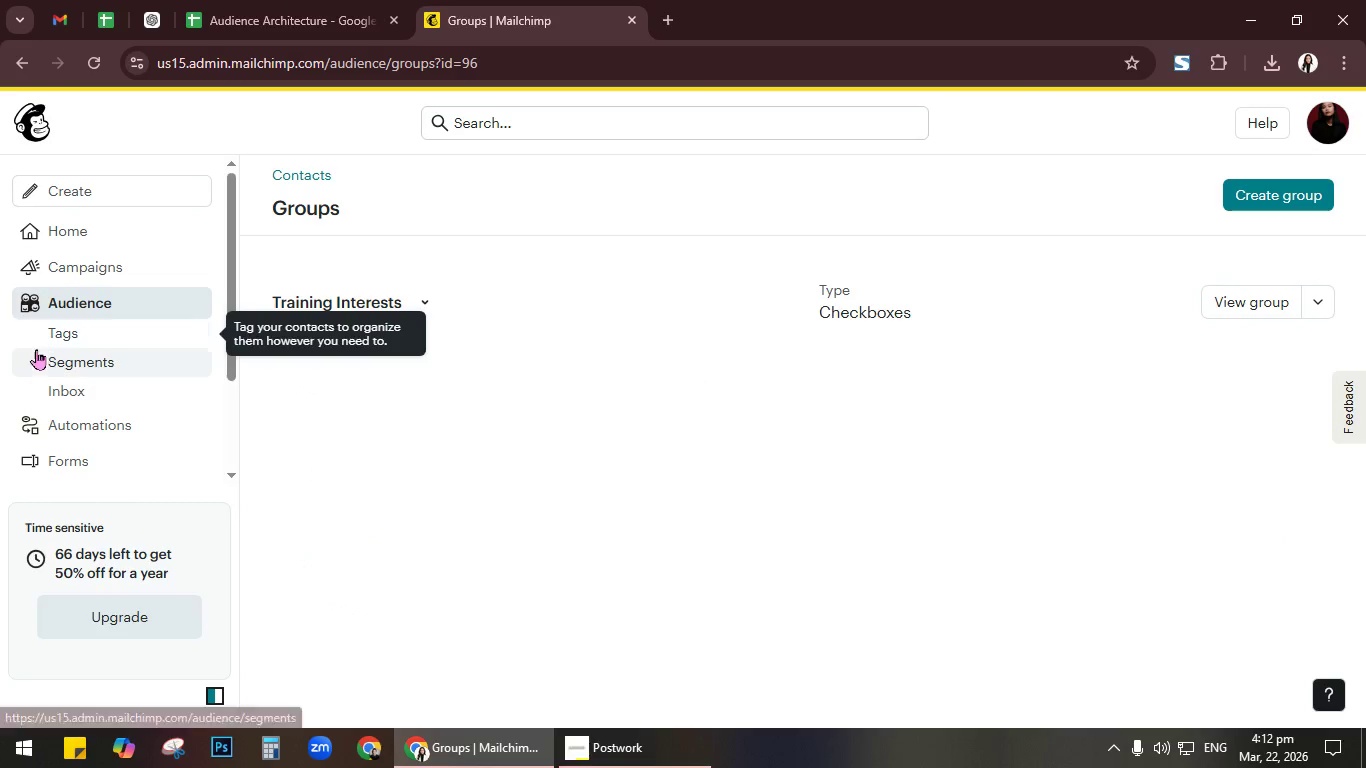 
left_click([105, 329])
 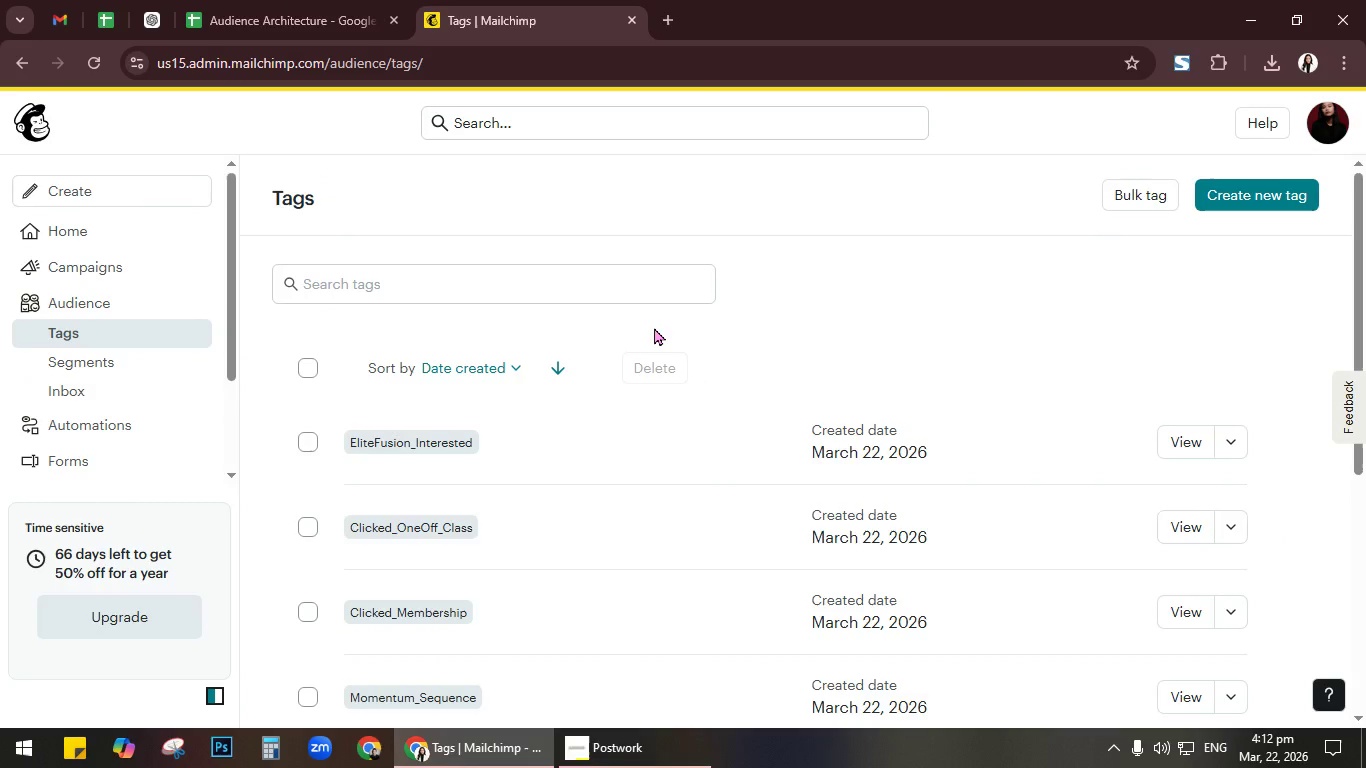 
scroll: coordinate [654, 327], scroll_direction: down, amount: 2.0
 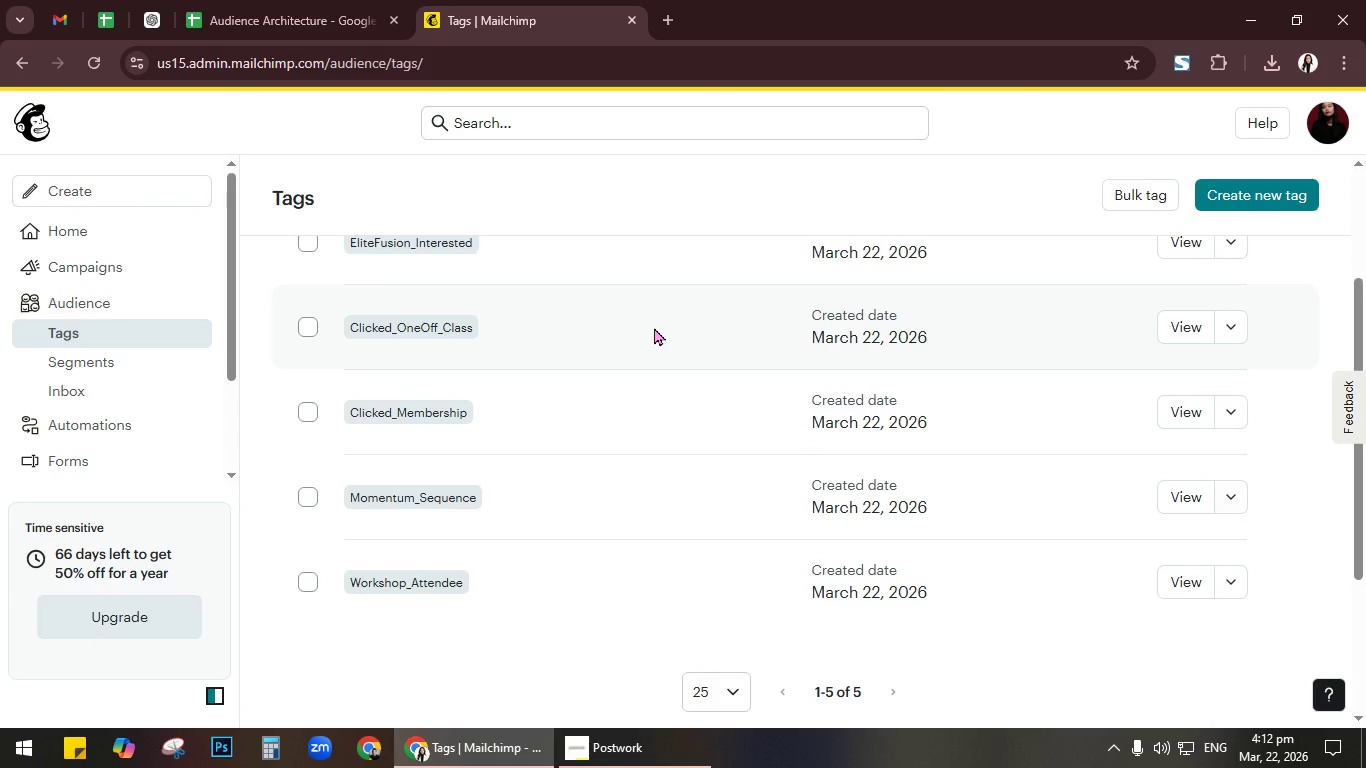 
wait(12.97)
 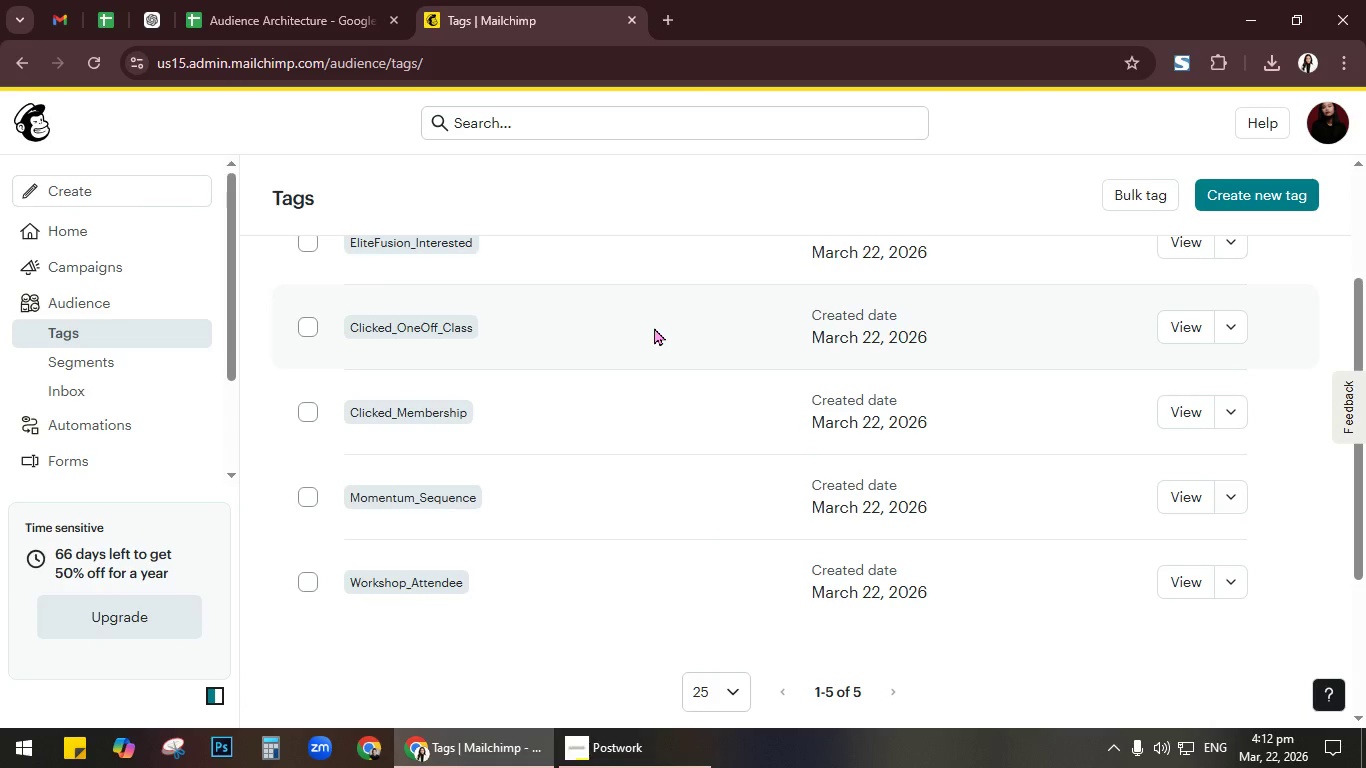 
scroll: coordinate [654, 327], scroll_direction: down, amount: 2.0
 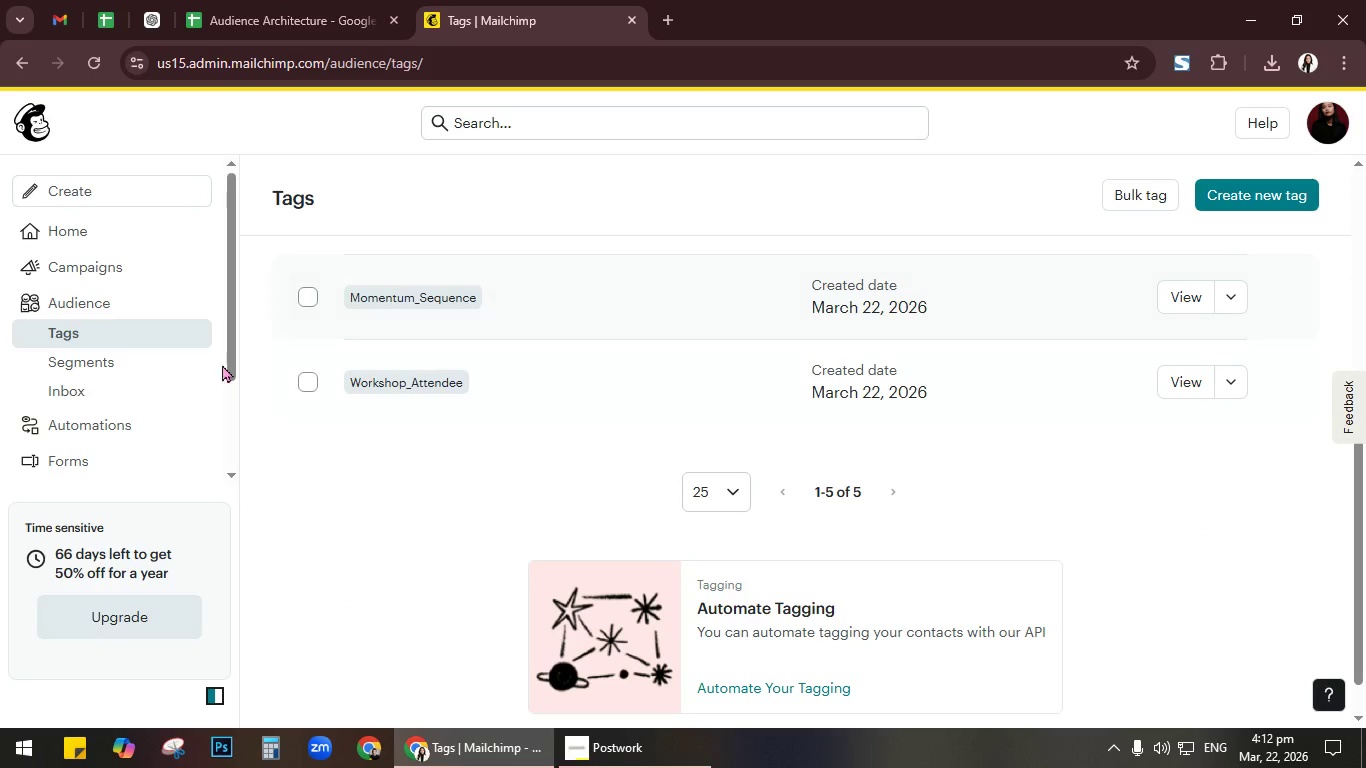 
left_click([156, 367])
 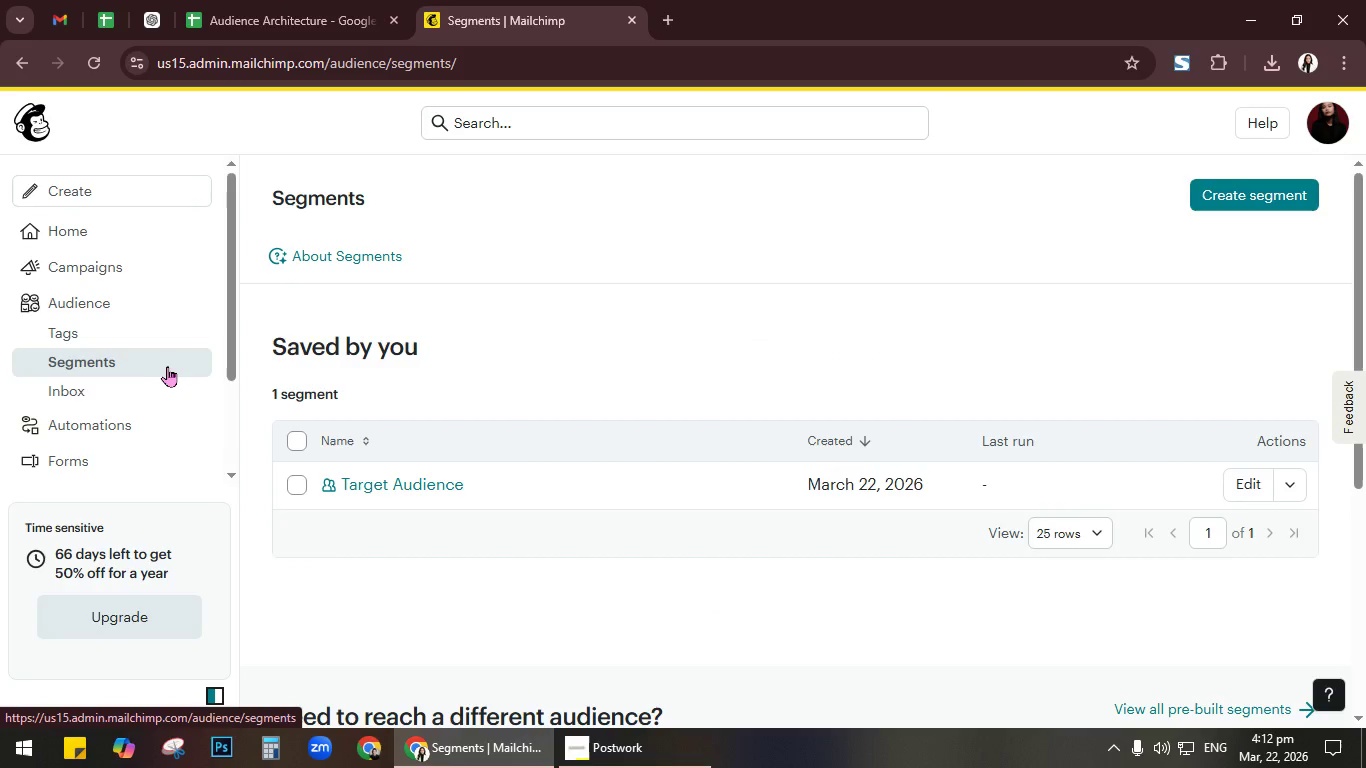 
scroll: coordinate [262, 367], scroll_direction: down, amount: 2.0
 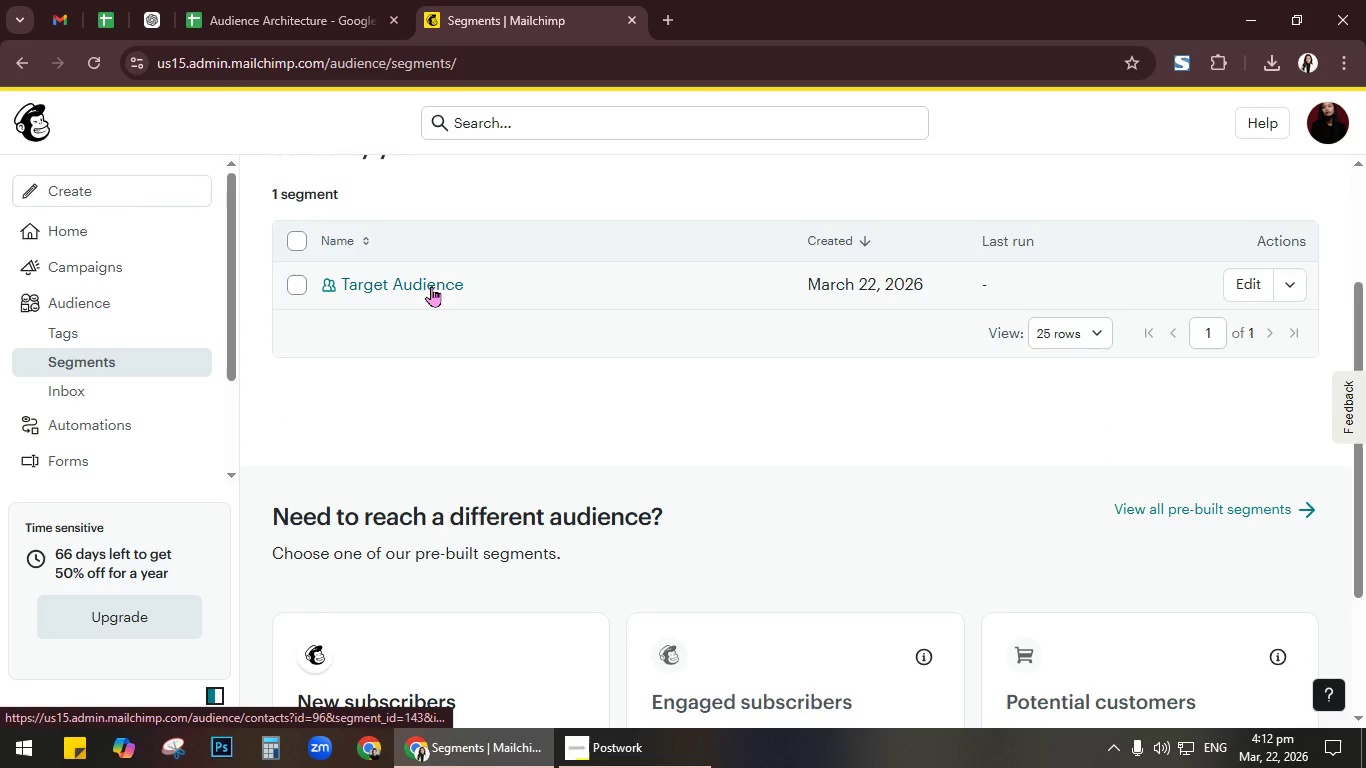 
left_click([431, 286])
 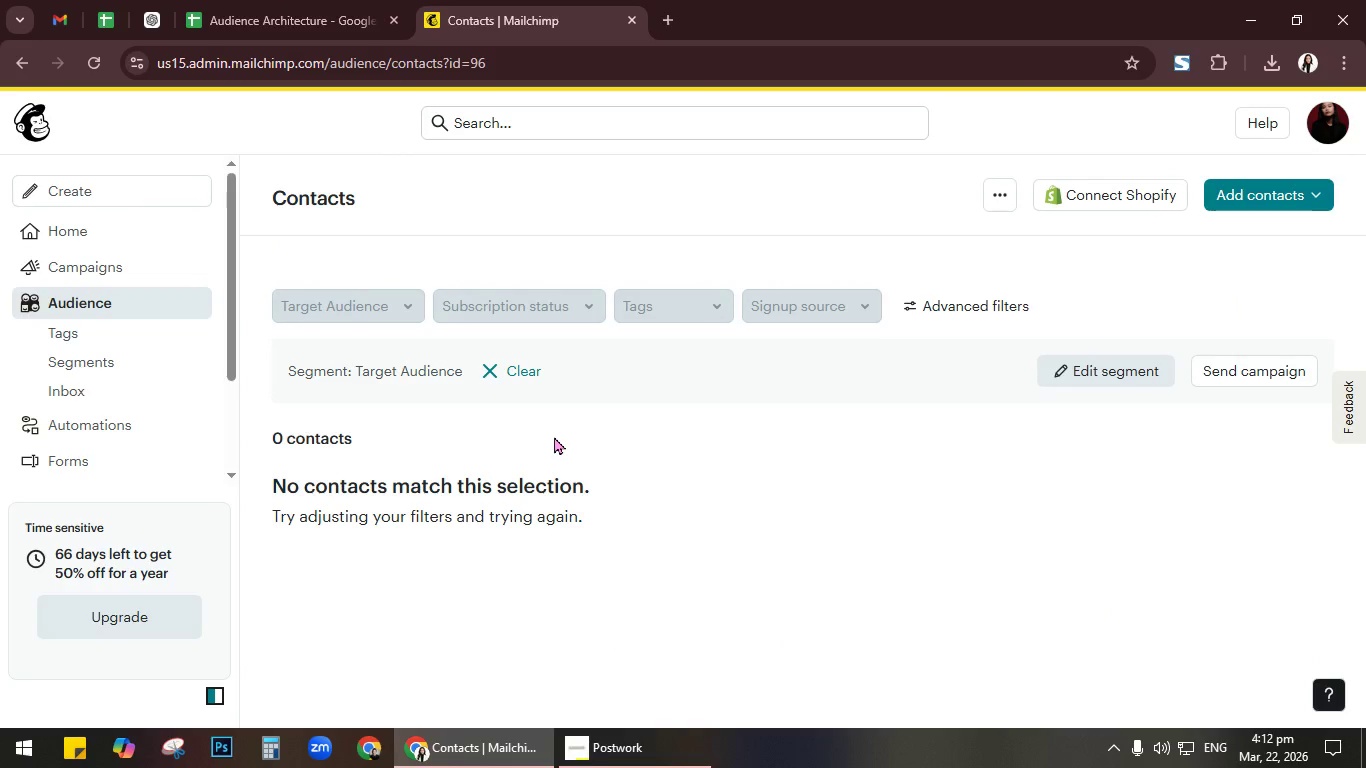 
scroll: coordinate [554, 436], scroll_direction: down, amount: 2.0
 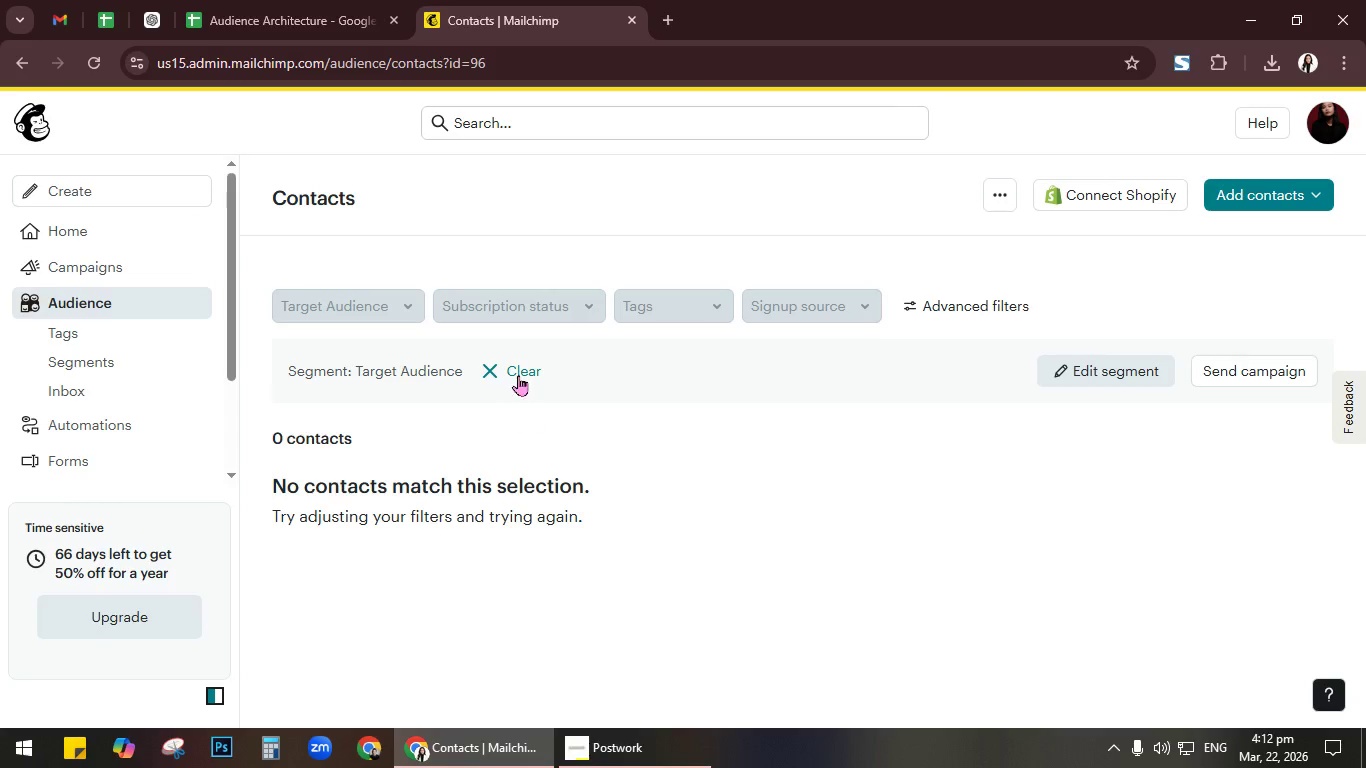 
left_click([518, 374])
 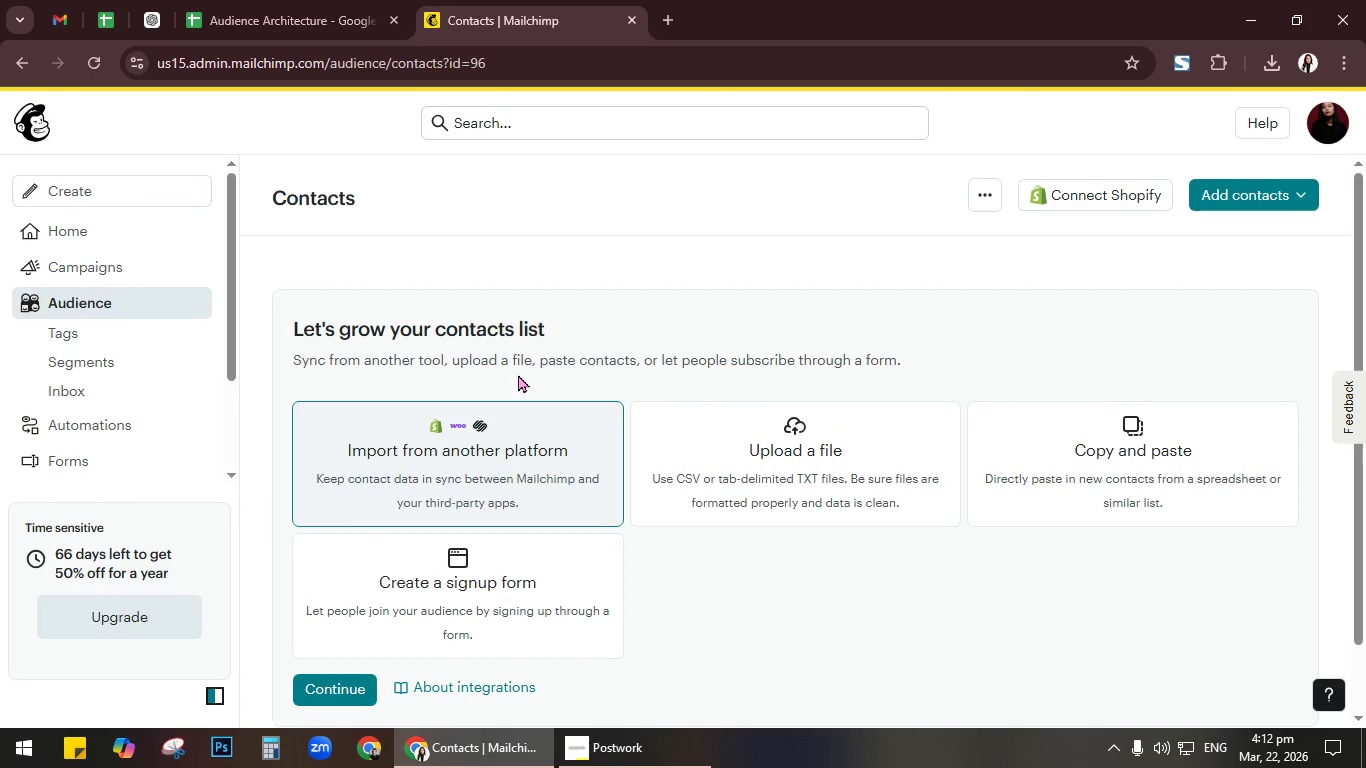 
scroll: coordinate [657, 314], scroll_direction: down, amount: 2.0
 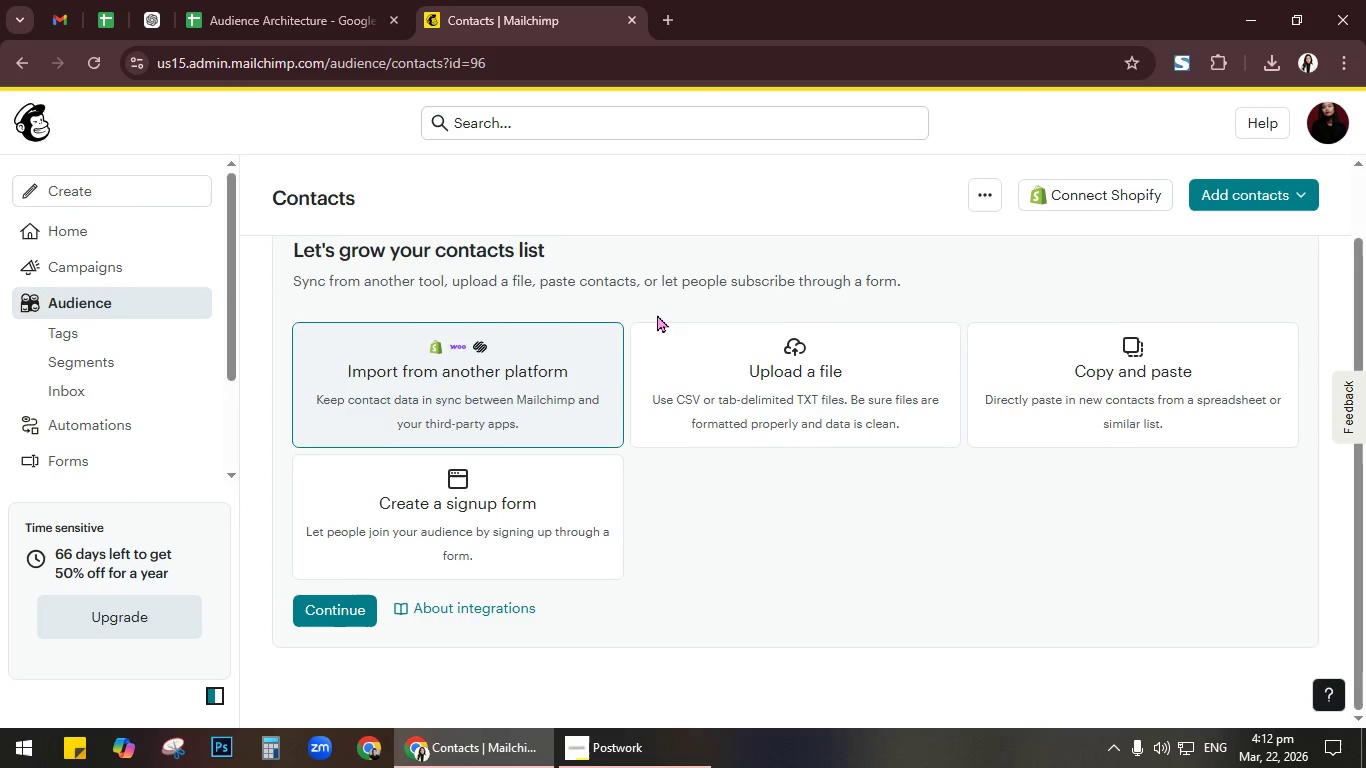 
scroll: coordinate [657, 314], scroll_direction: up, amount: 3.0
 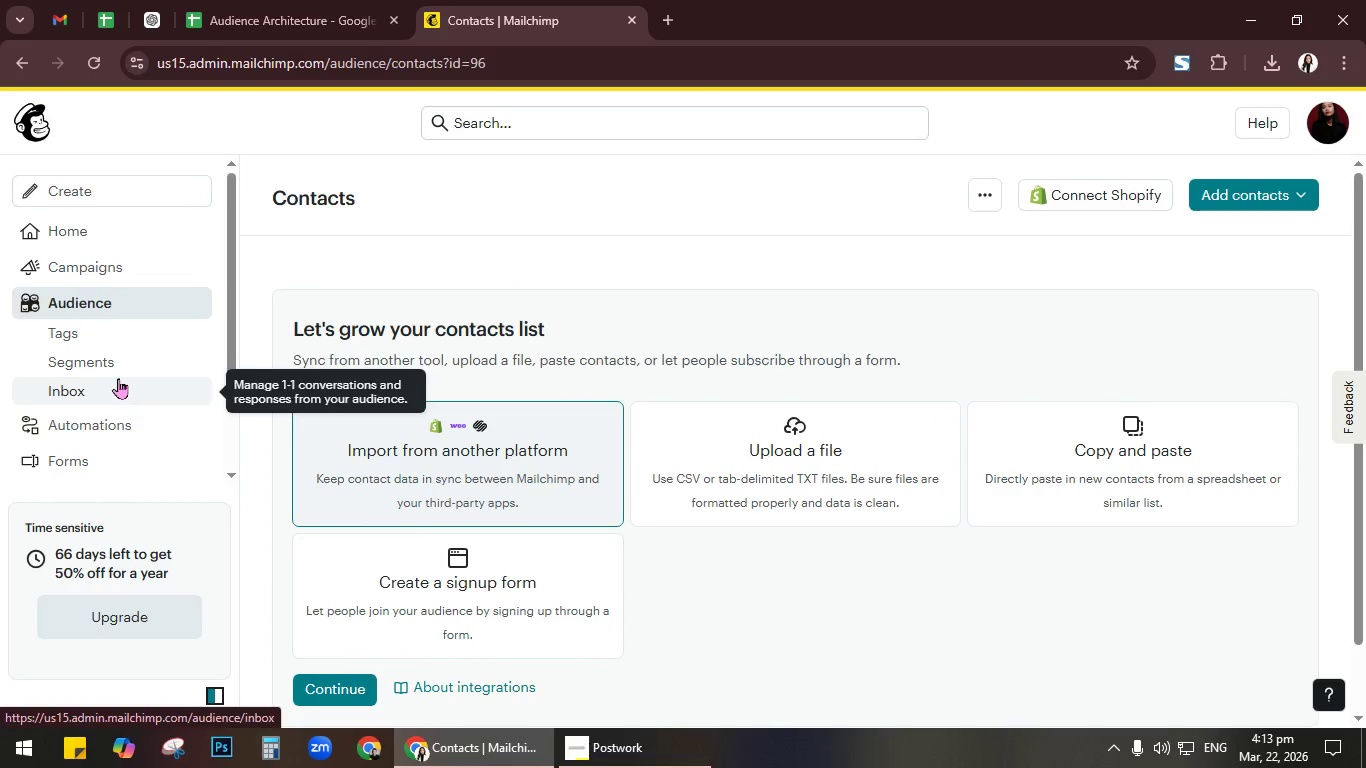 
left_click([128, 352])
 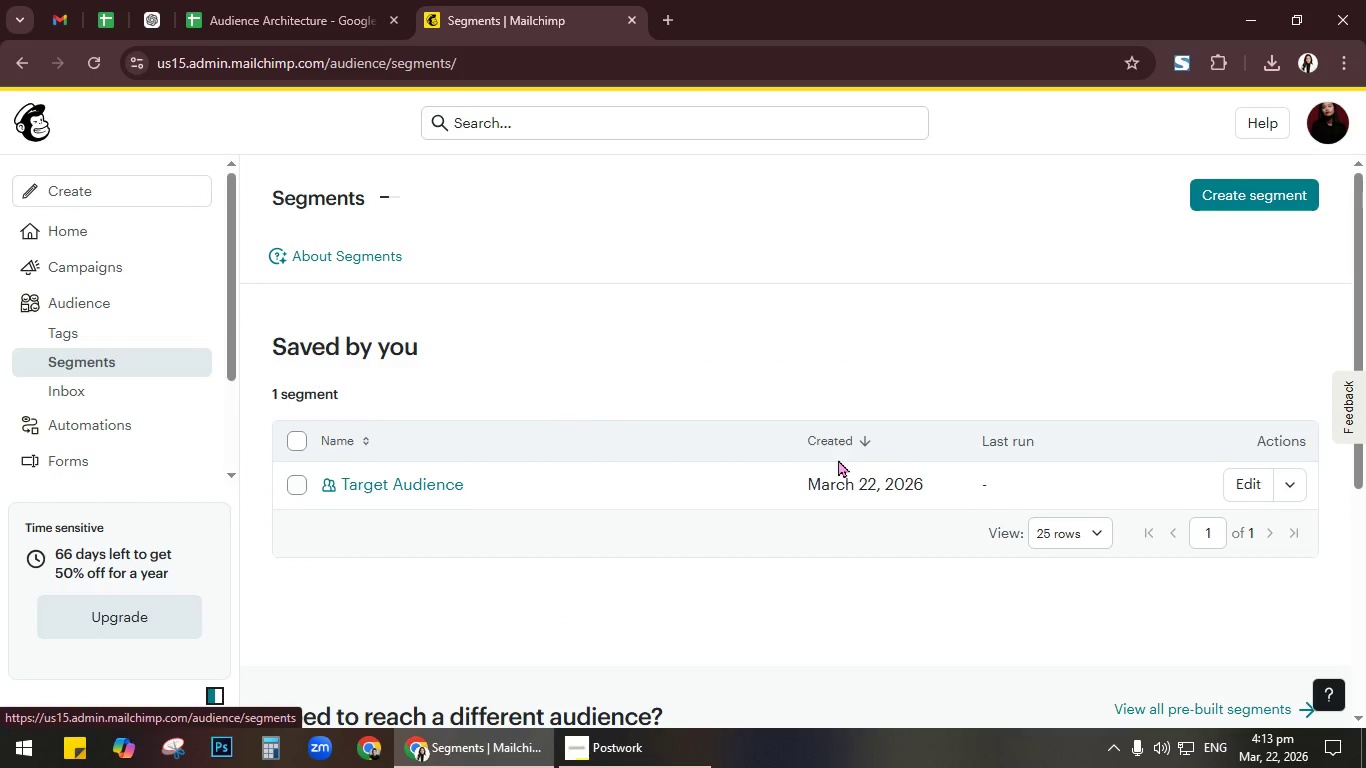 
left_click([1287, 484])
 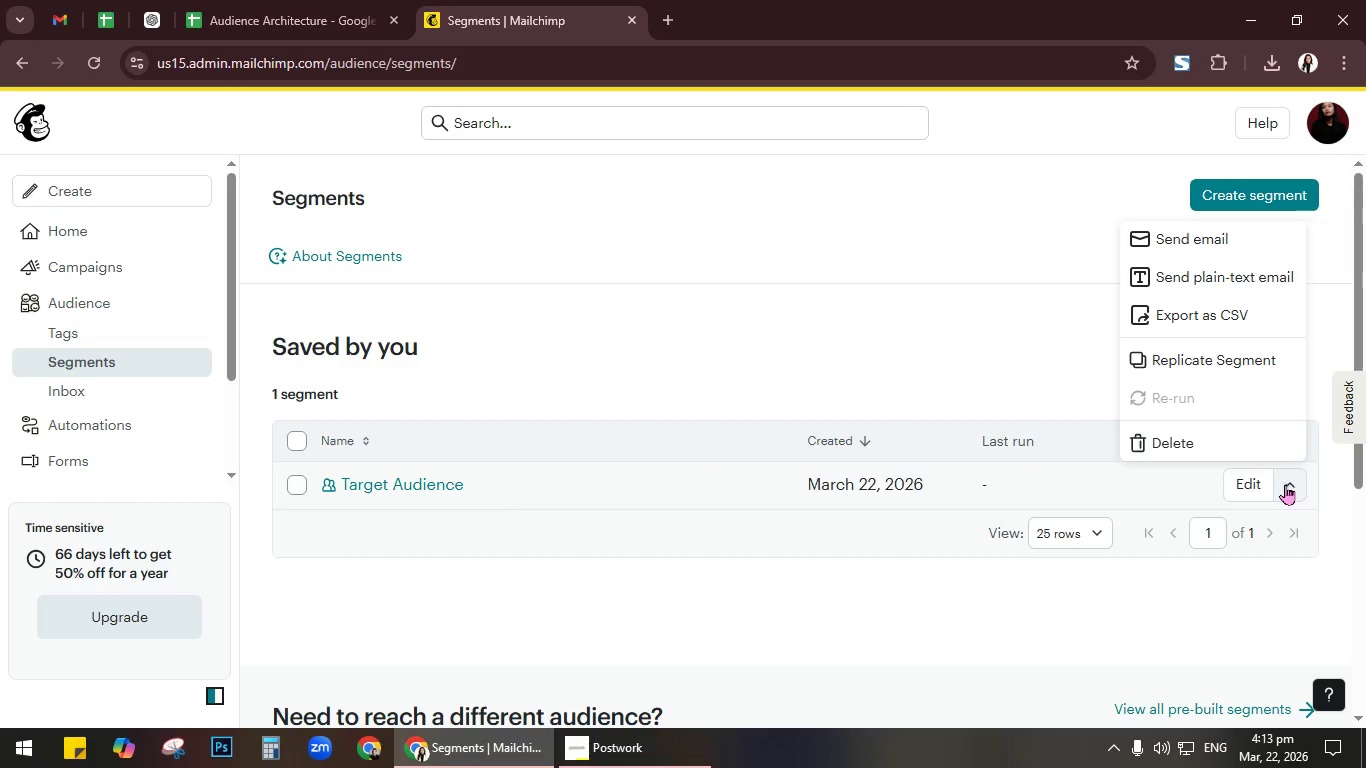 
left_click([865, 325])
 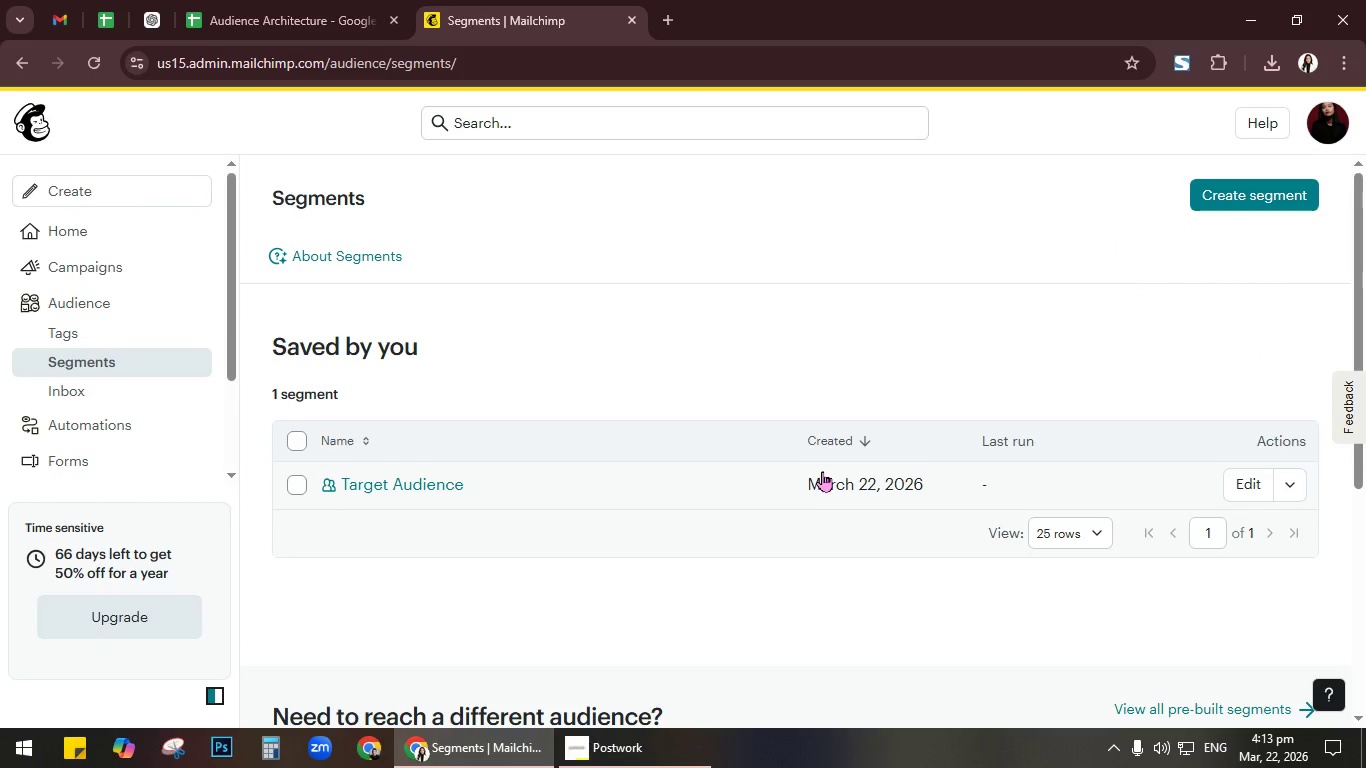 
left_click([822, 471])
 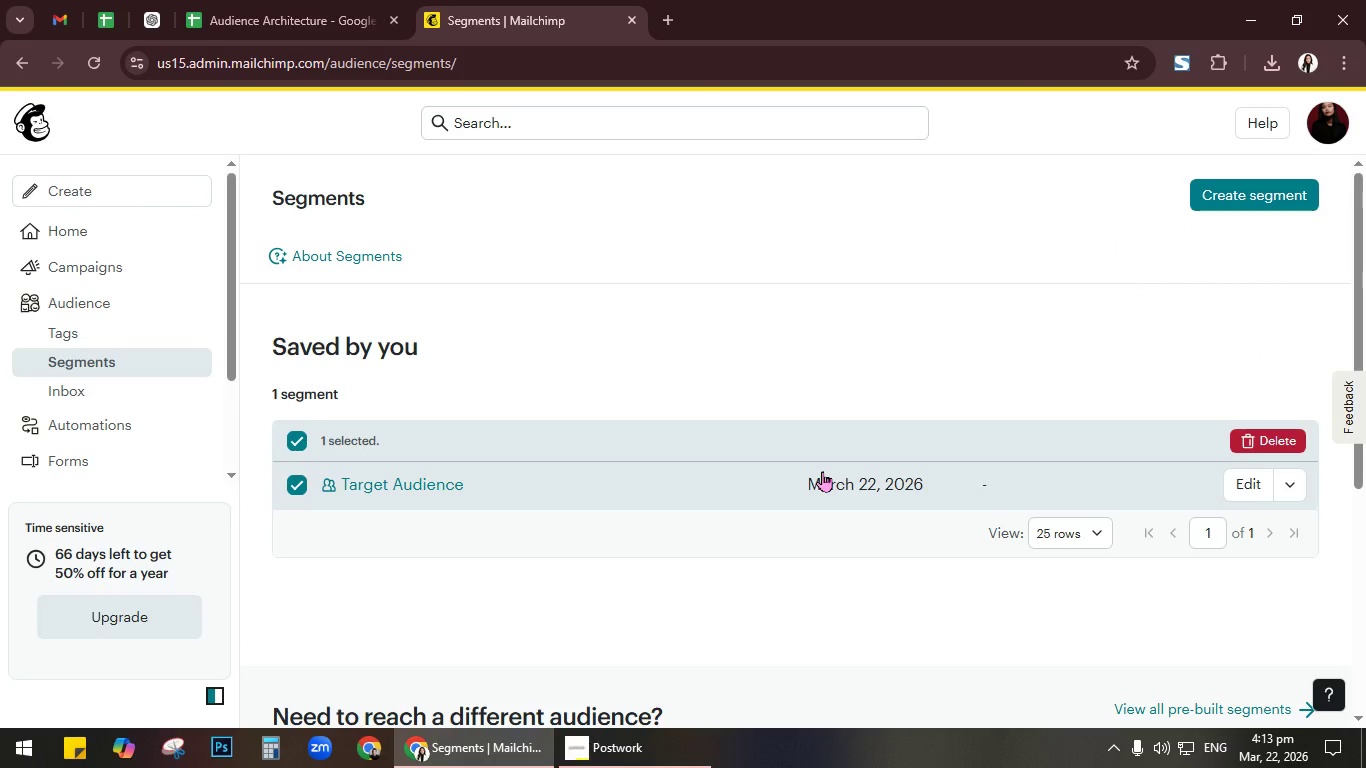 
left_click([822, 471])
 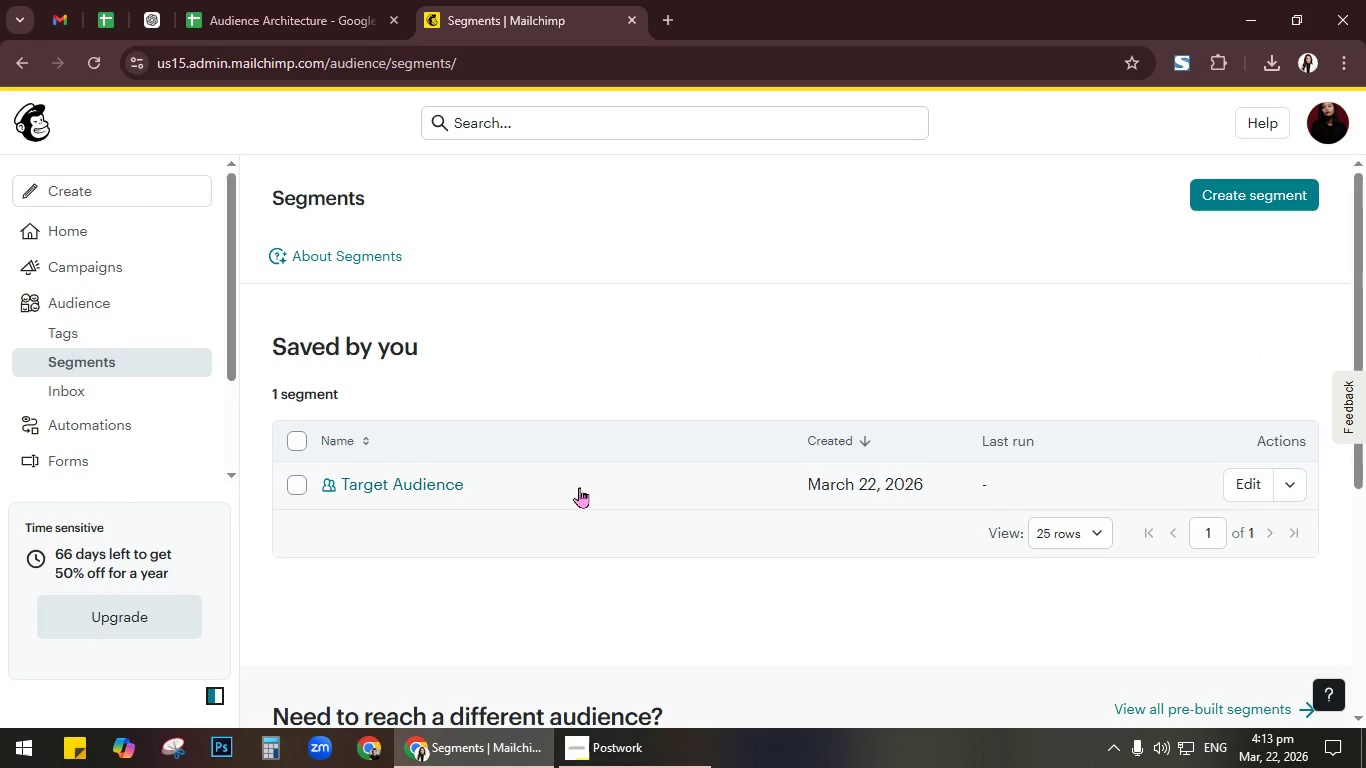 
mouse_move([466, 473])
 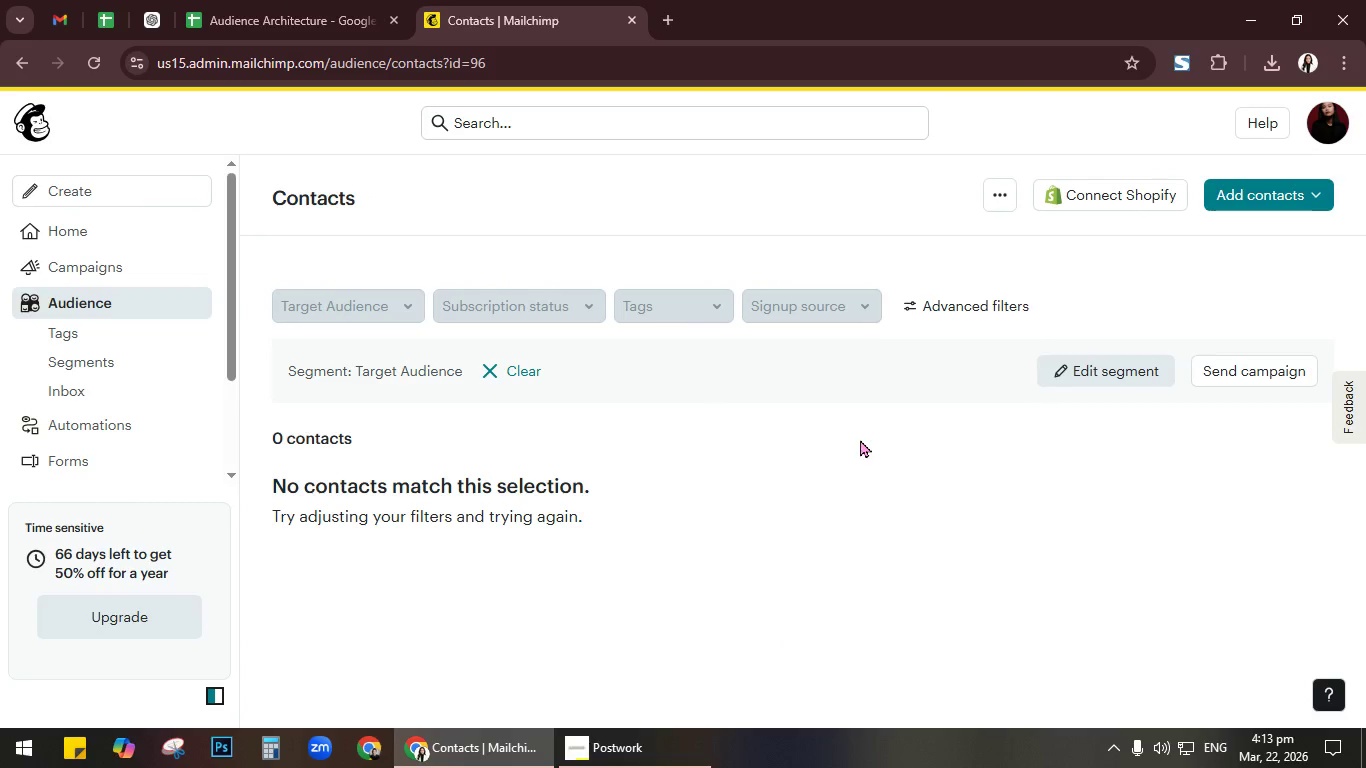 
left_click([1089, 365])
 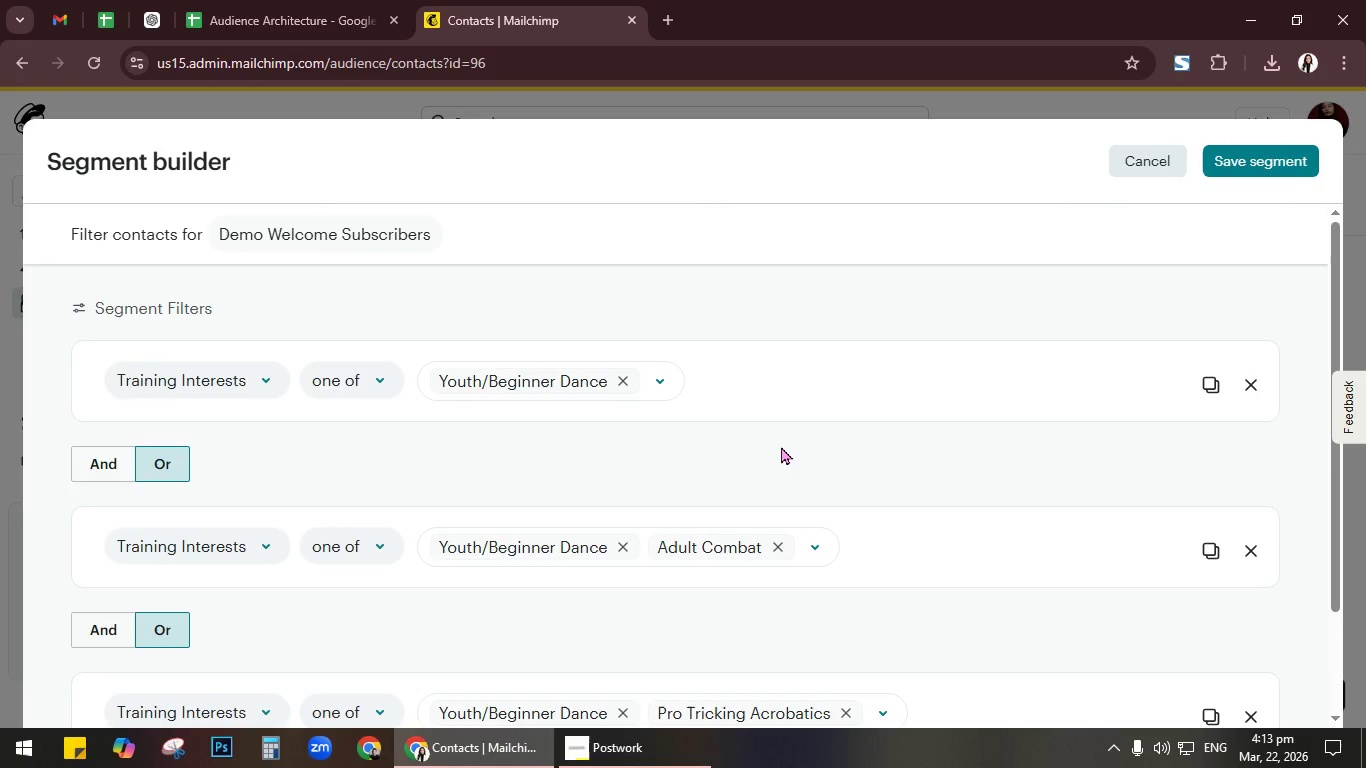 
scroll: coordinate [781, 446], scroll_direction: down, amount: 5.0
 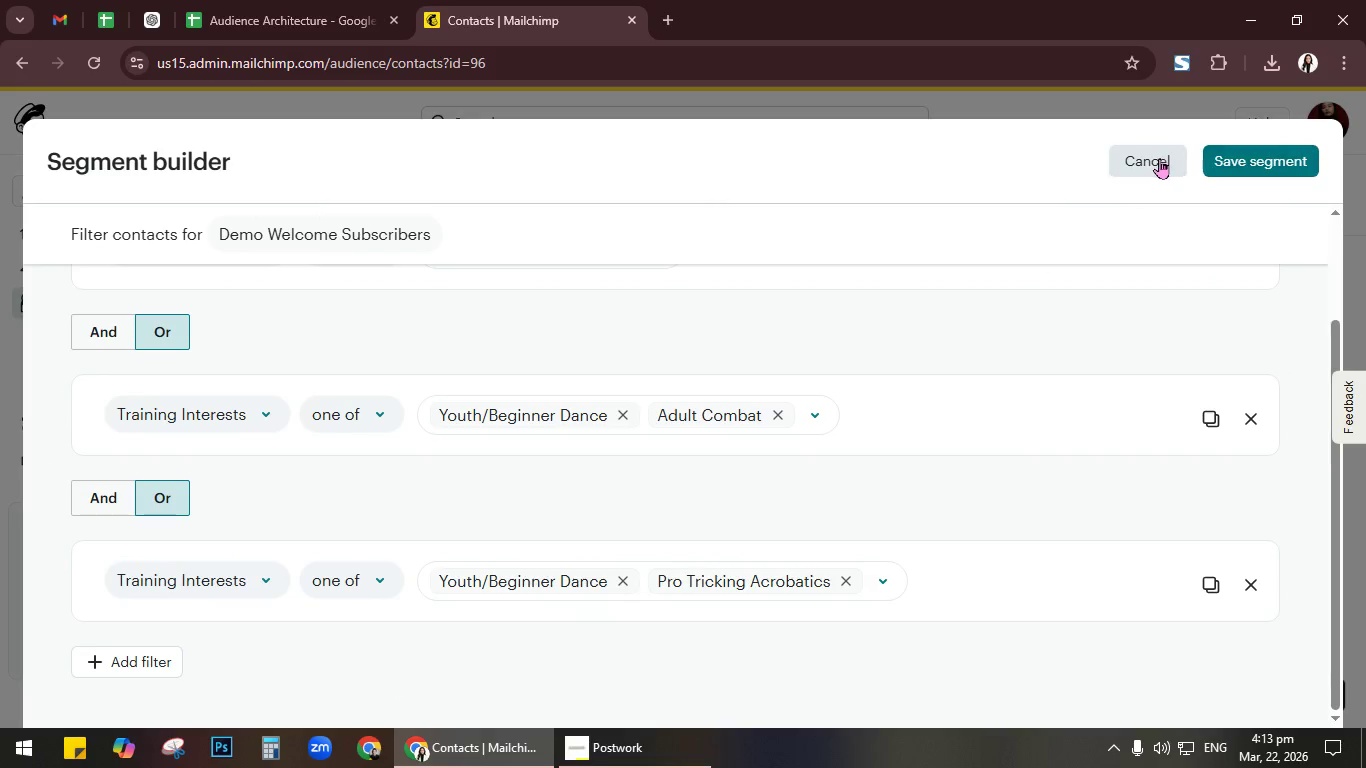 
left_click([1158, 158])
 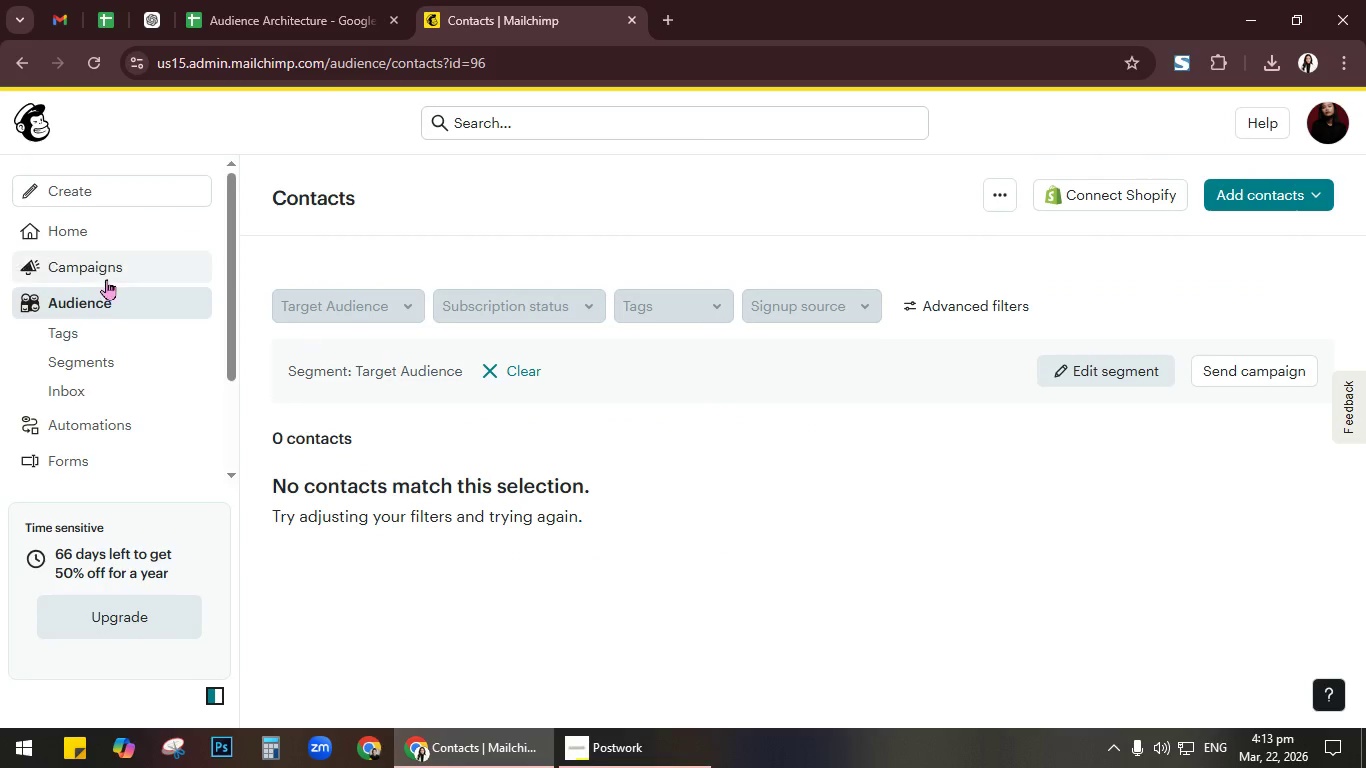 
left_click([119, 224])
 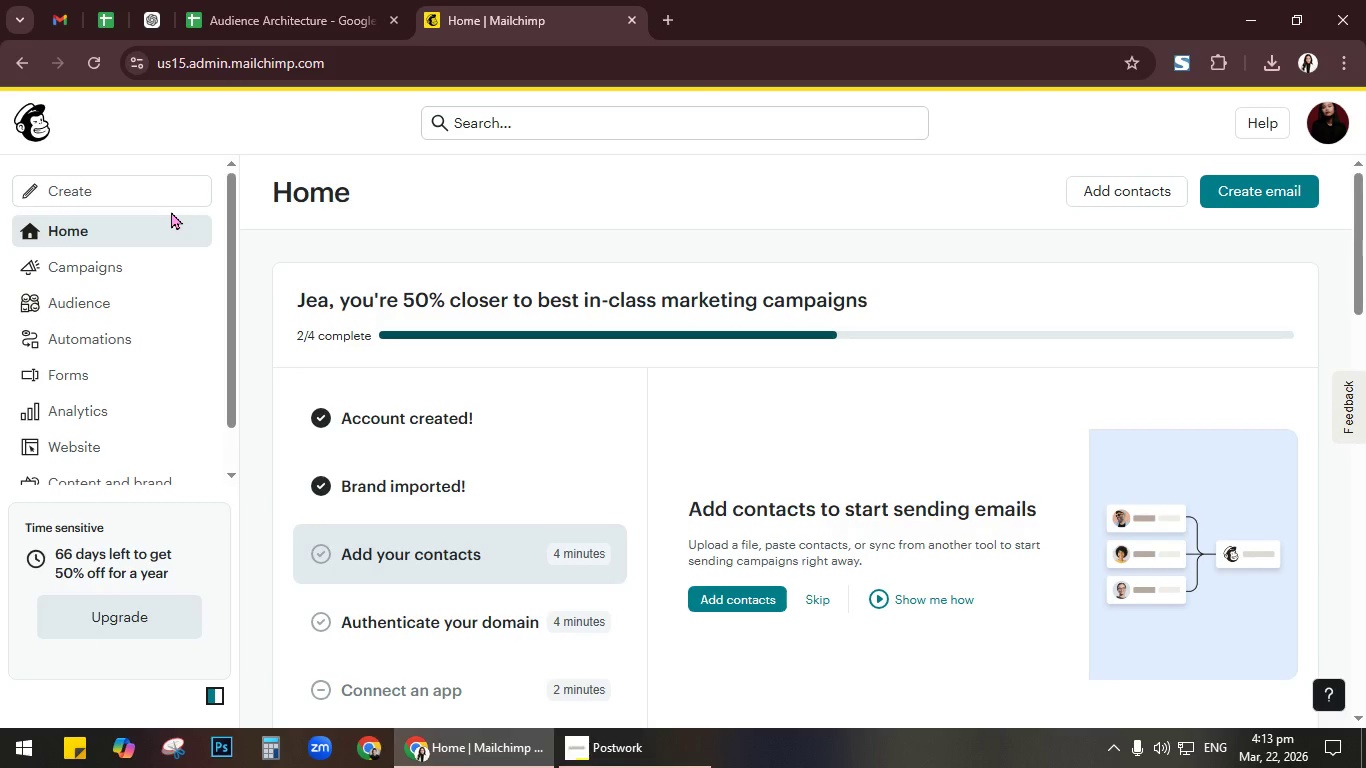 
wait(22.08)
 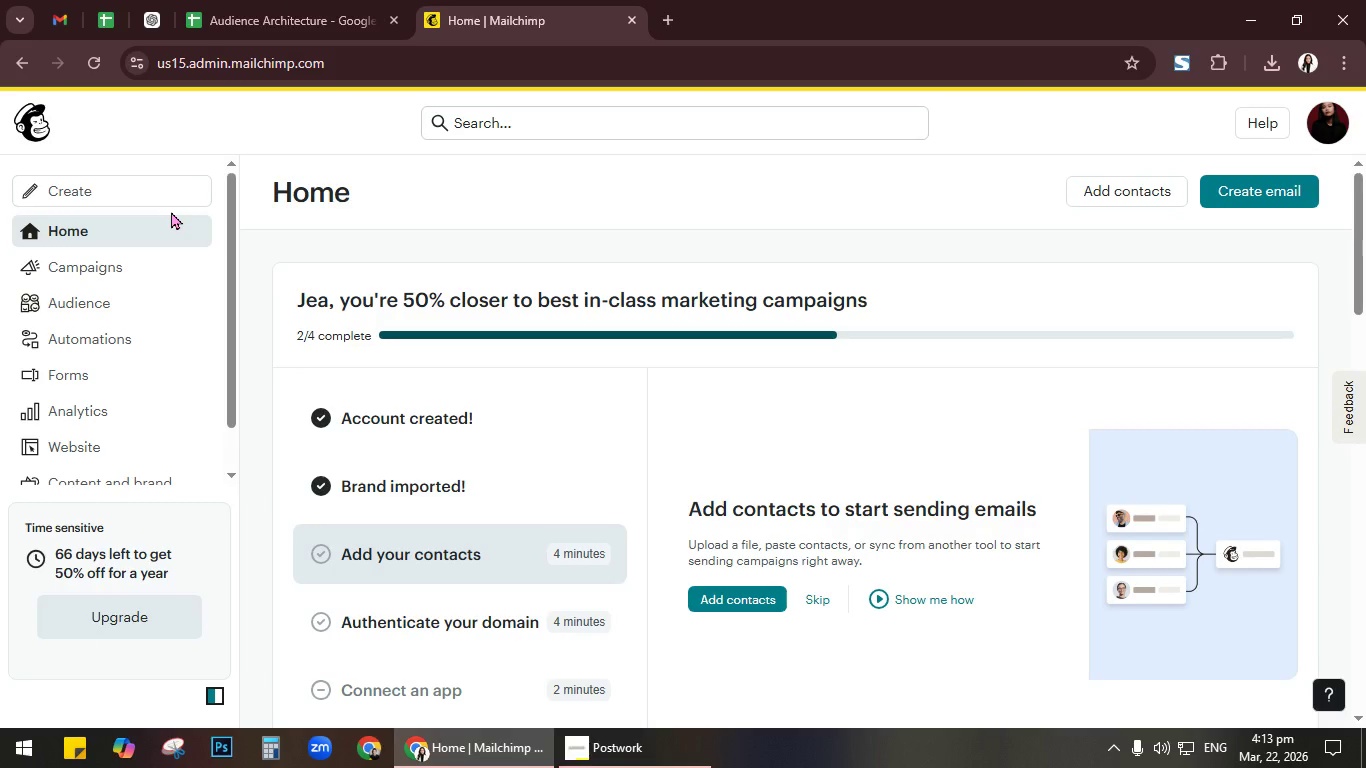 
left_click([70, 223])
 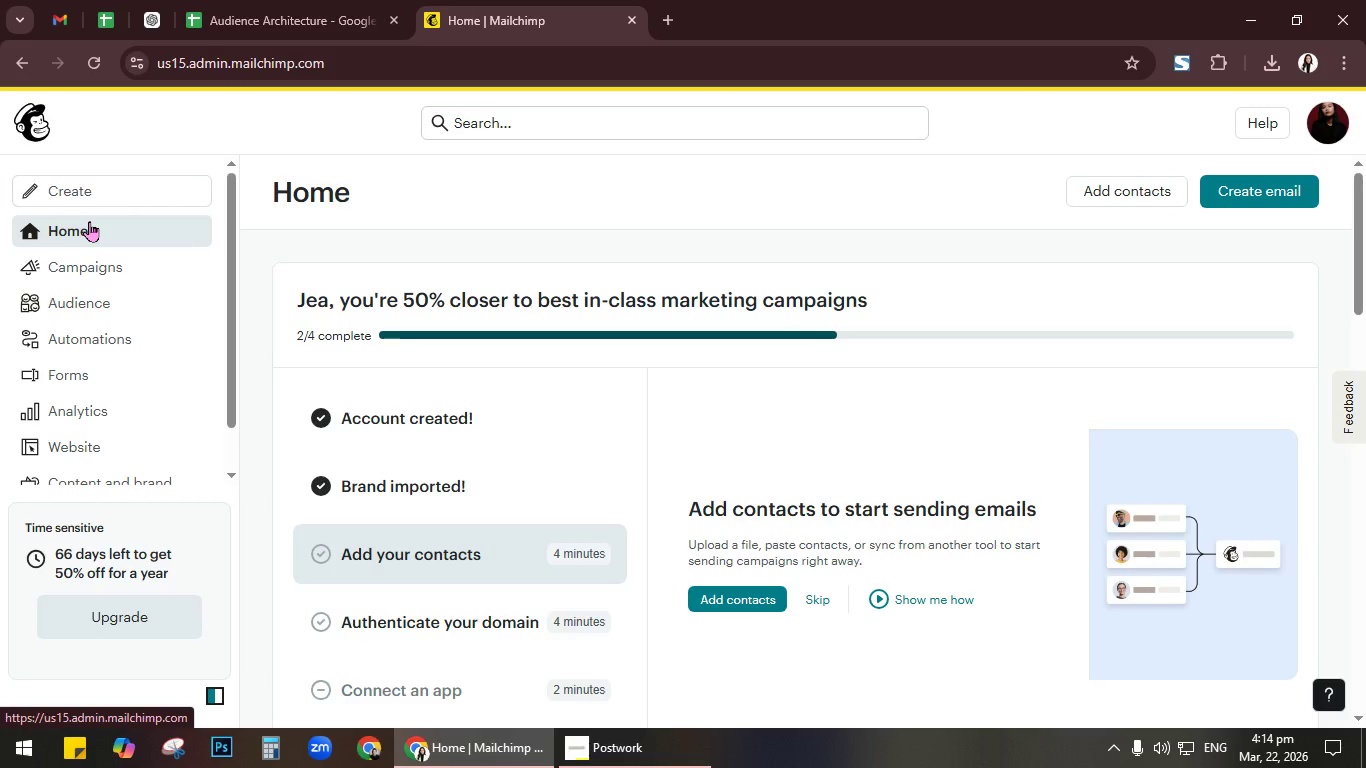 
wait(54.12)
 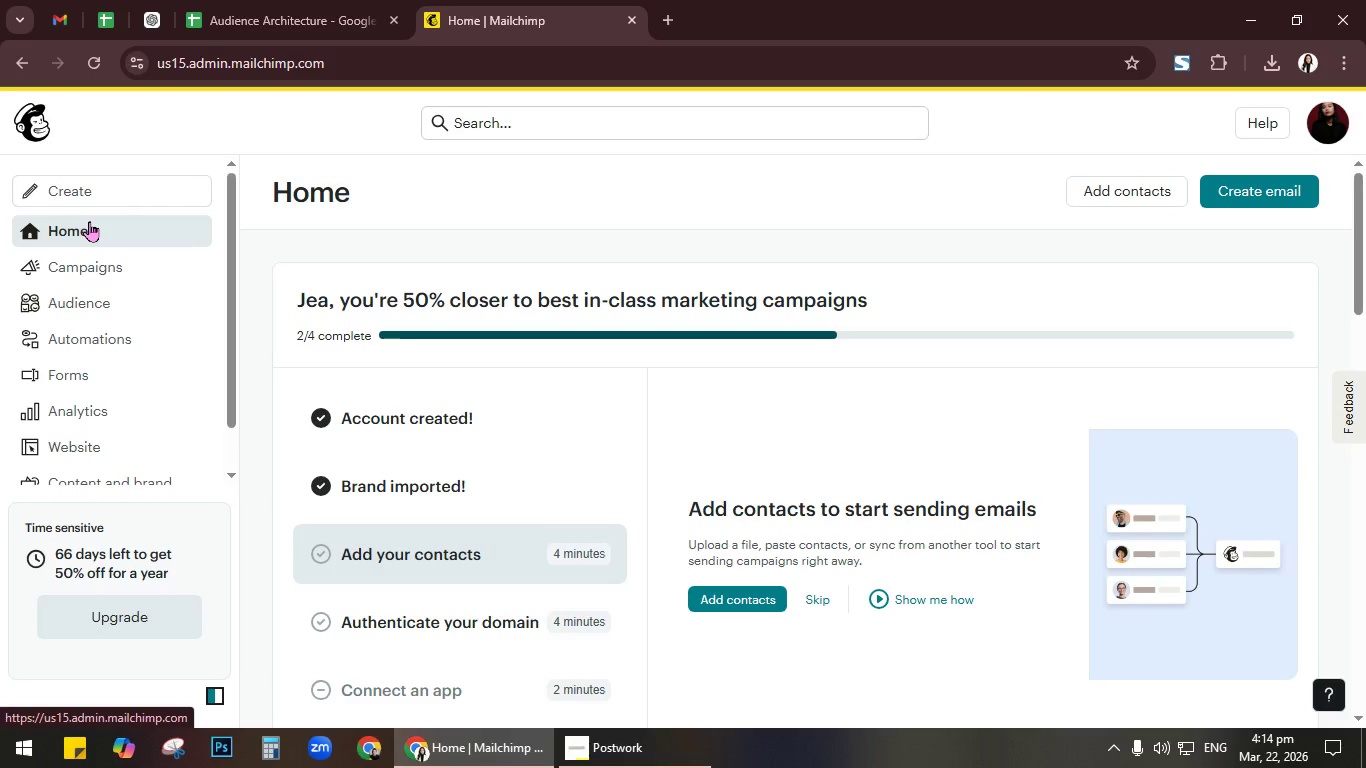 
left_click([126, 264])
 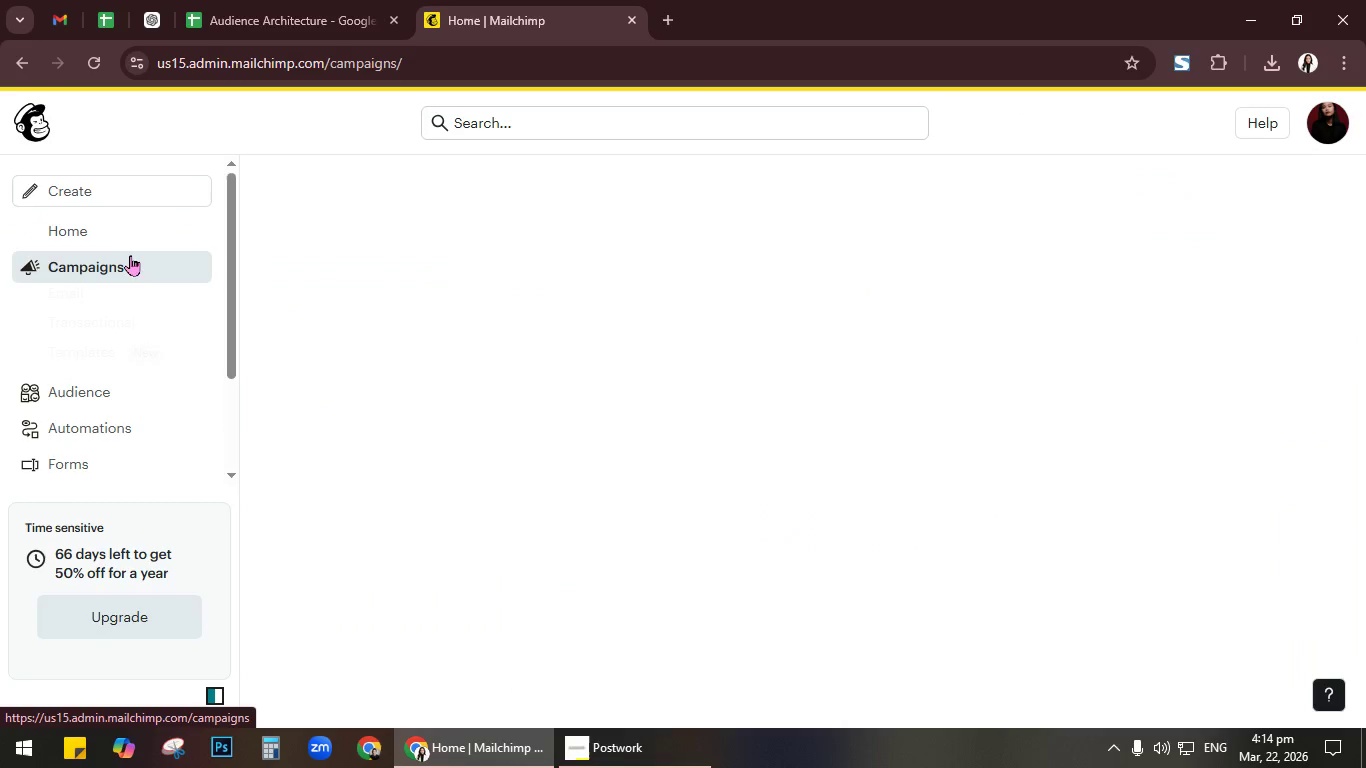 
mouse_move([173, 251])
 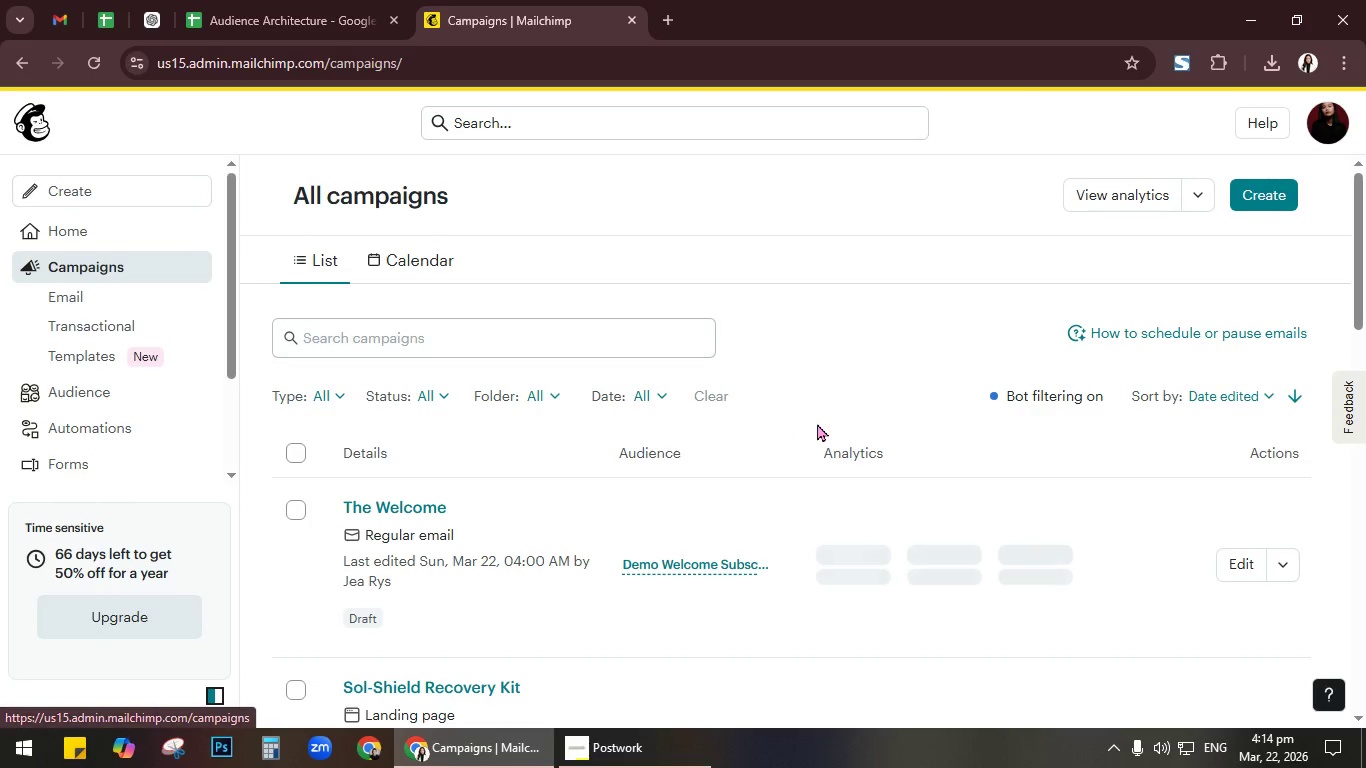 
scroll: coordinate [819, 421], scroll_direction: down, amount: 4.0
 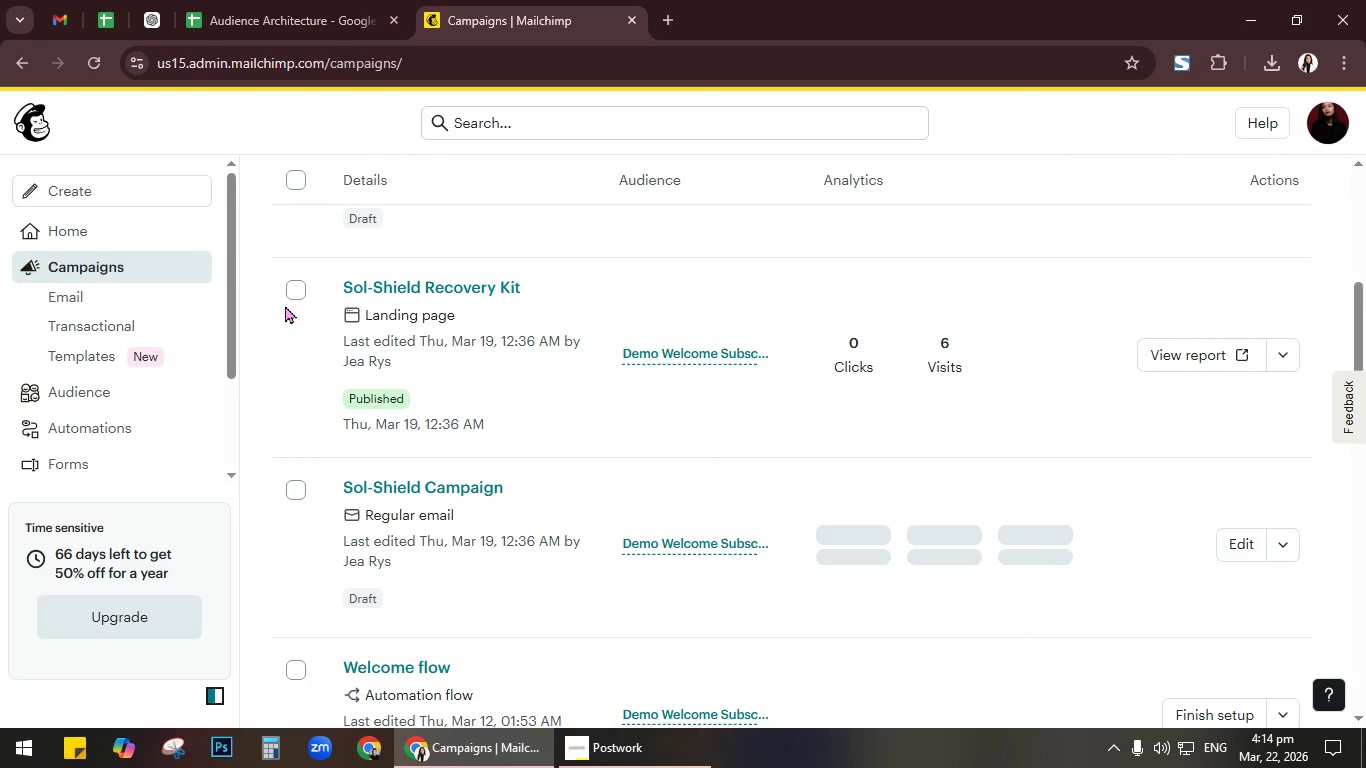 
left_click([299, 287])
 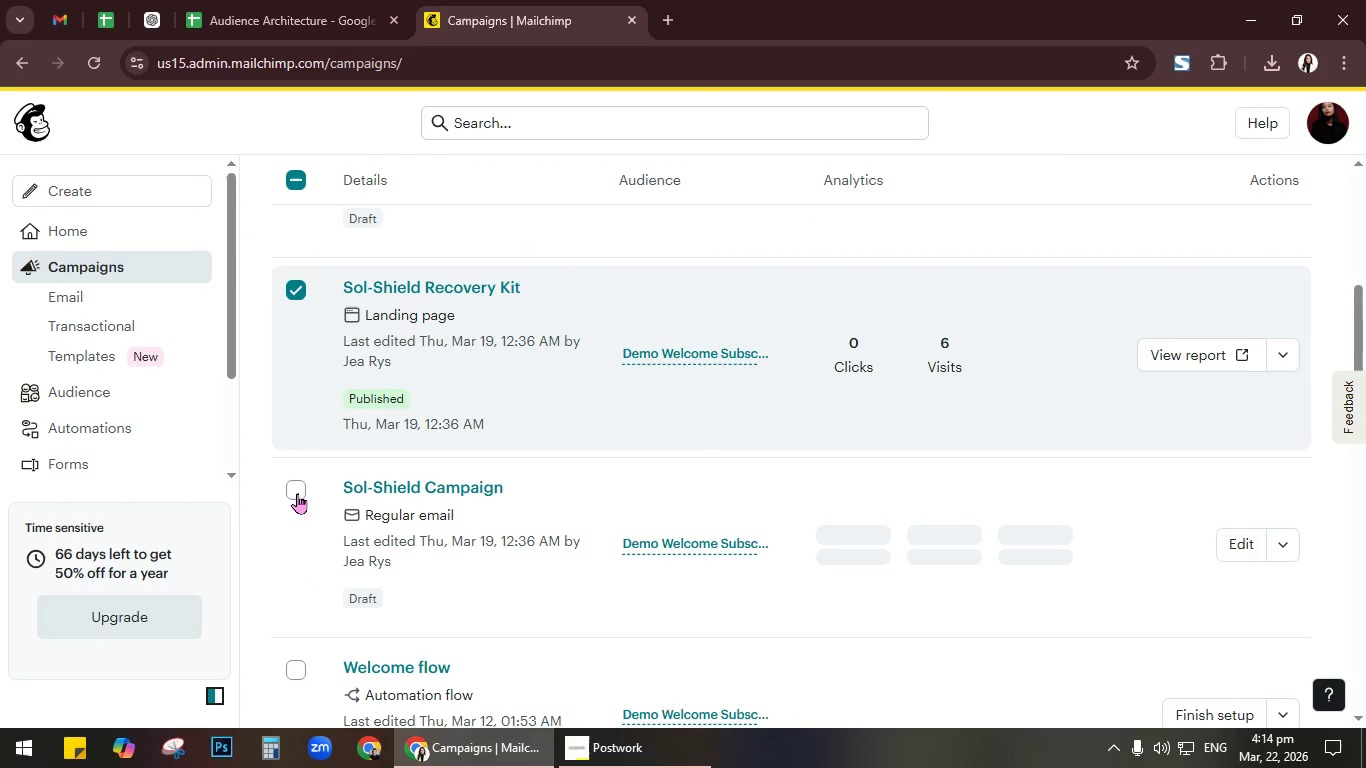 
left_click([292, 495])
 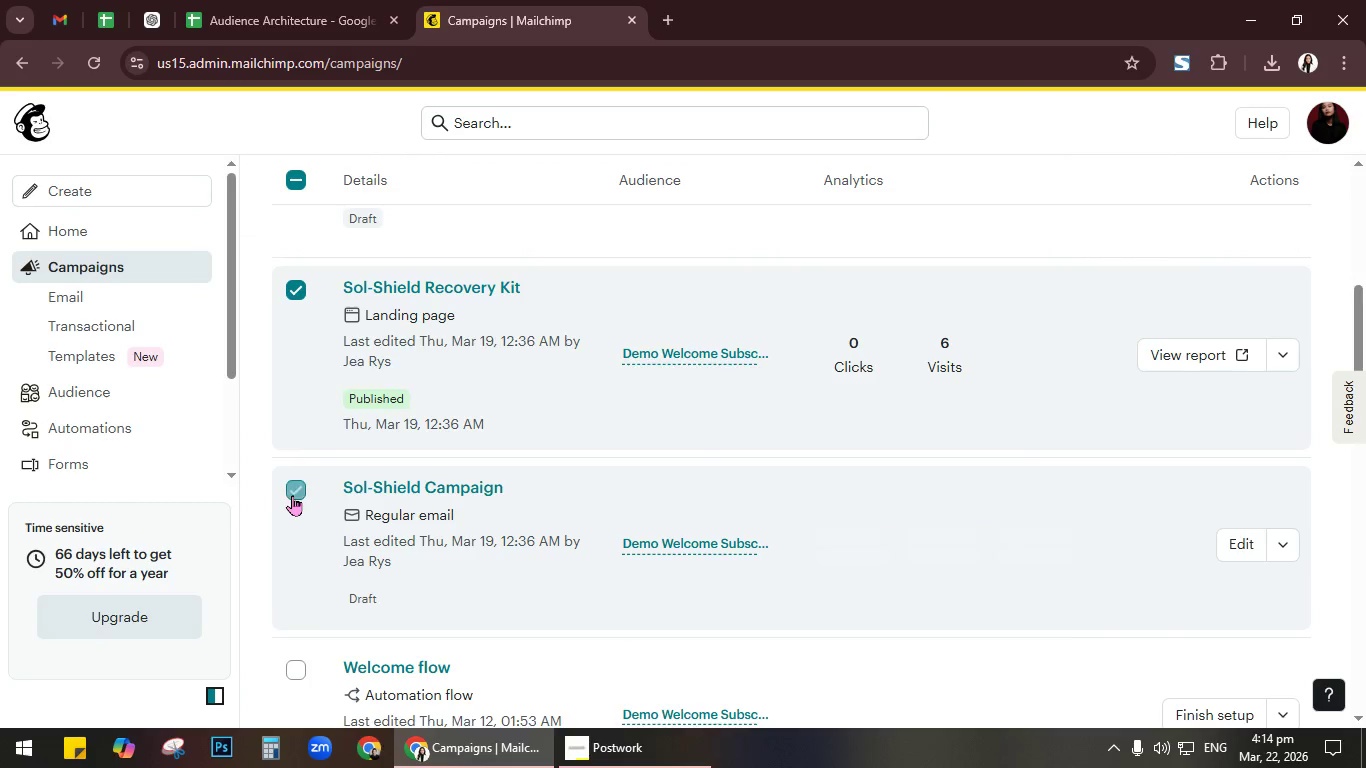 
scroll: coordinate [292, 495], scroll_direction: down, amount: 2.0
 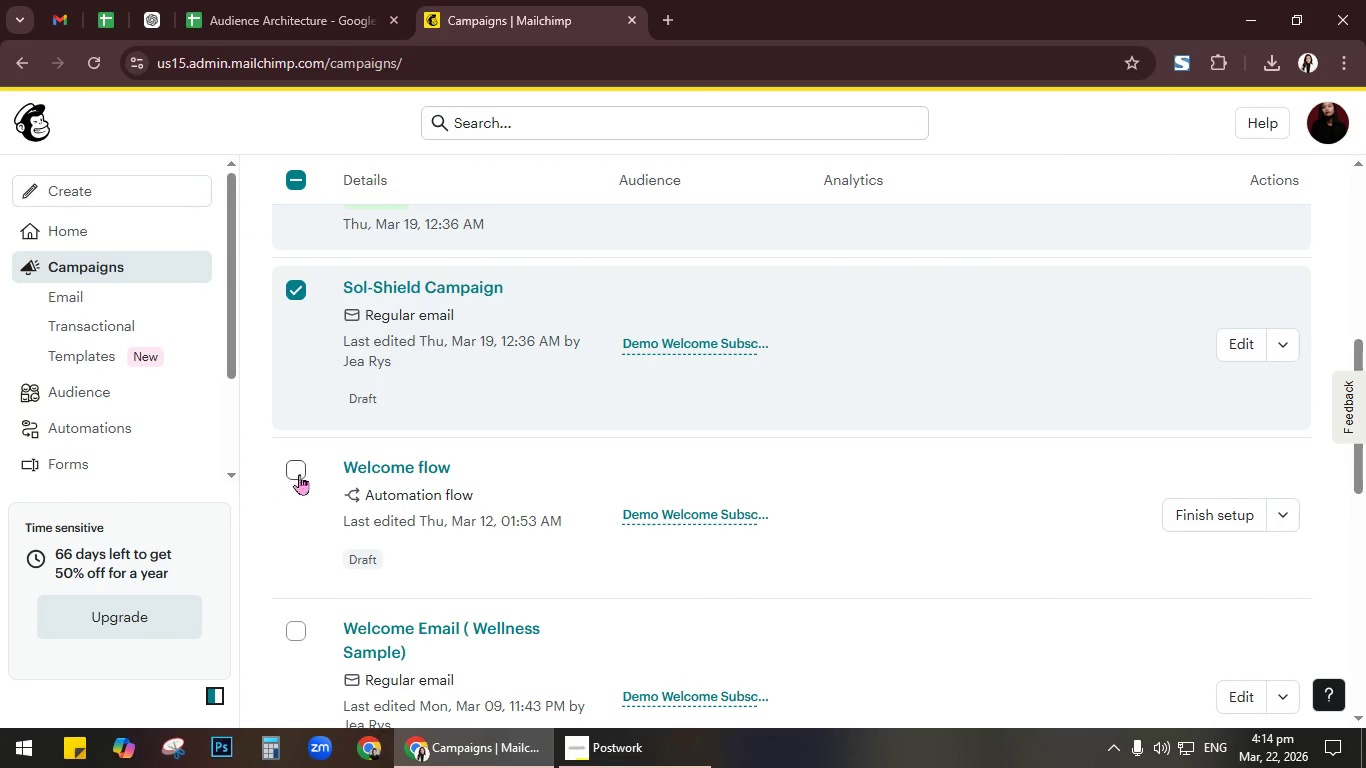 
left_click([299, 470])
 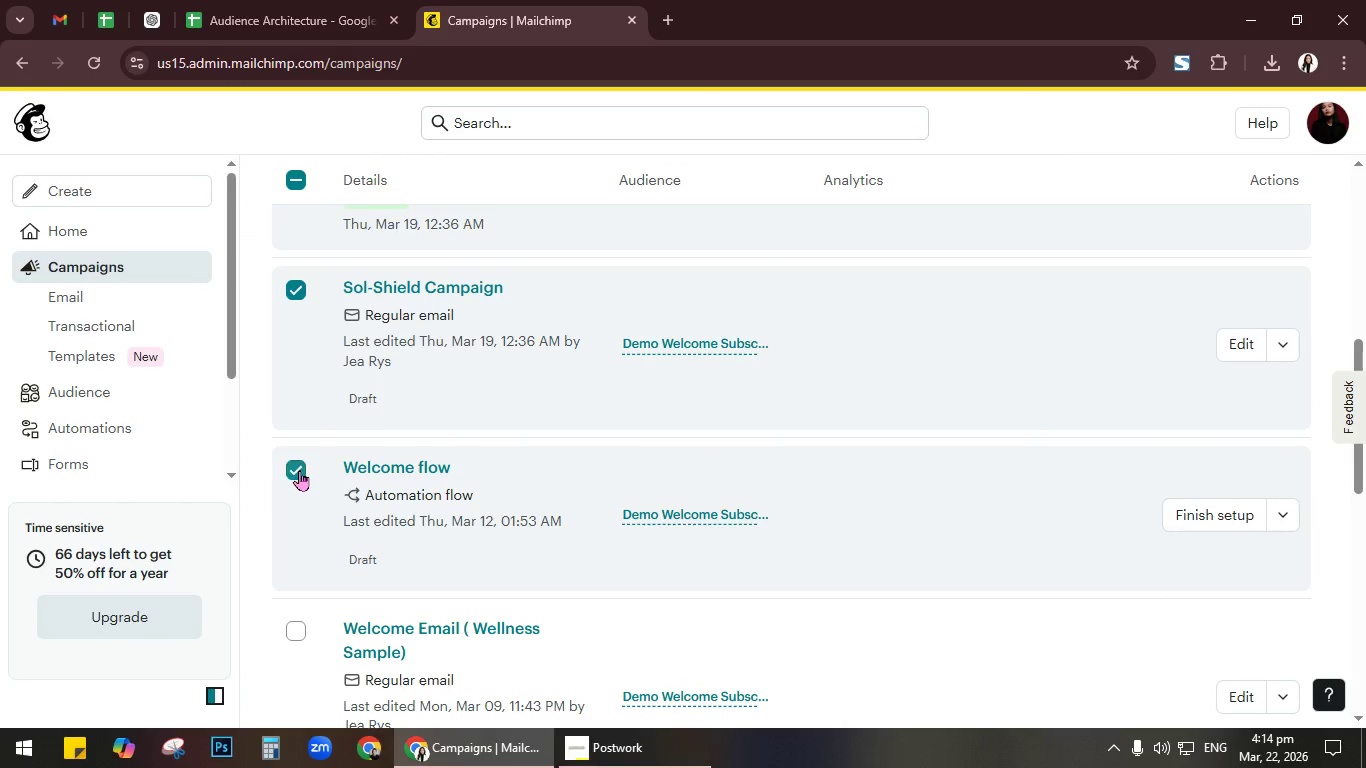 
scroll: coordinate [299, 470], scroll_direction: down, amount: 1.0
 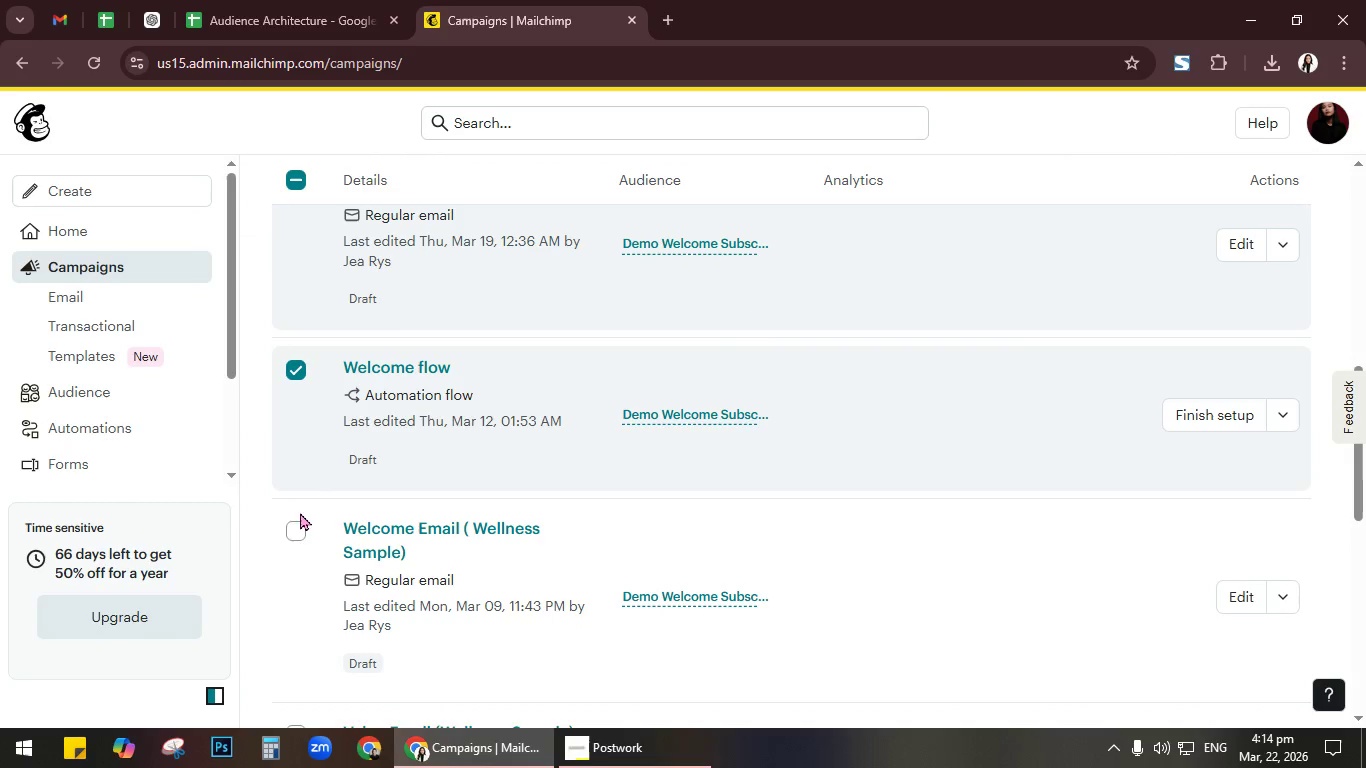 
left_click([301, 522])
 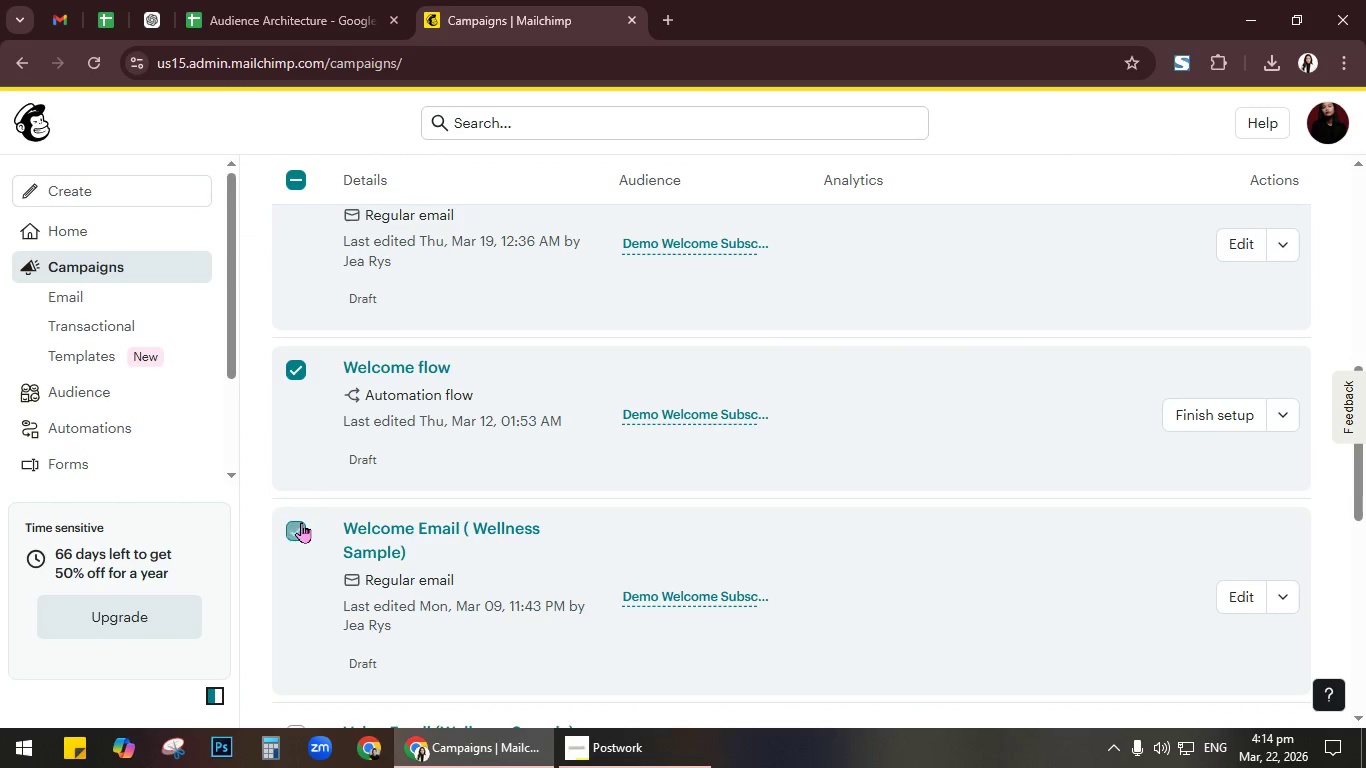 
scroll: coordinate [301, 522], scroll_direction: down, amount: 3.0
 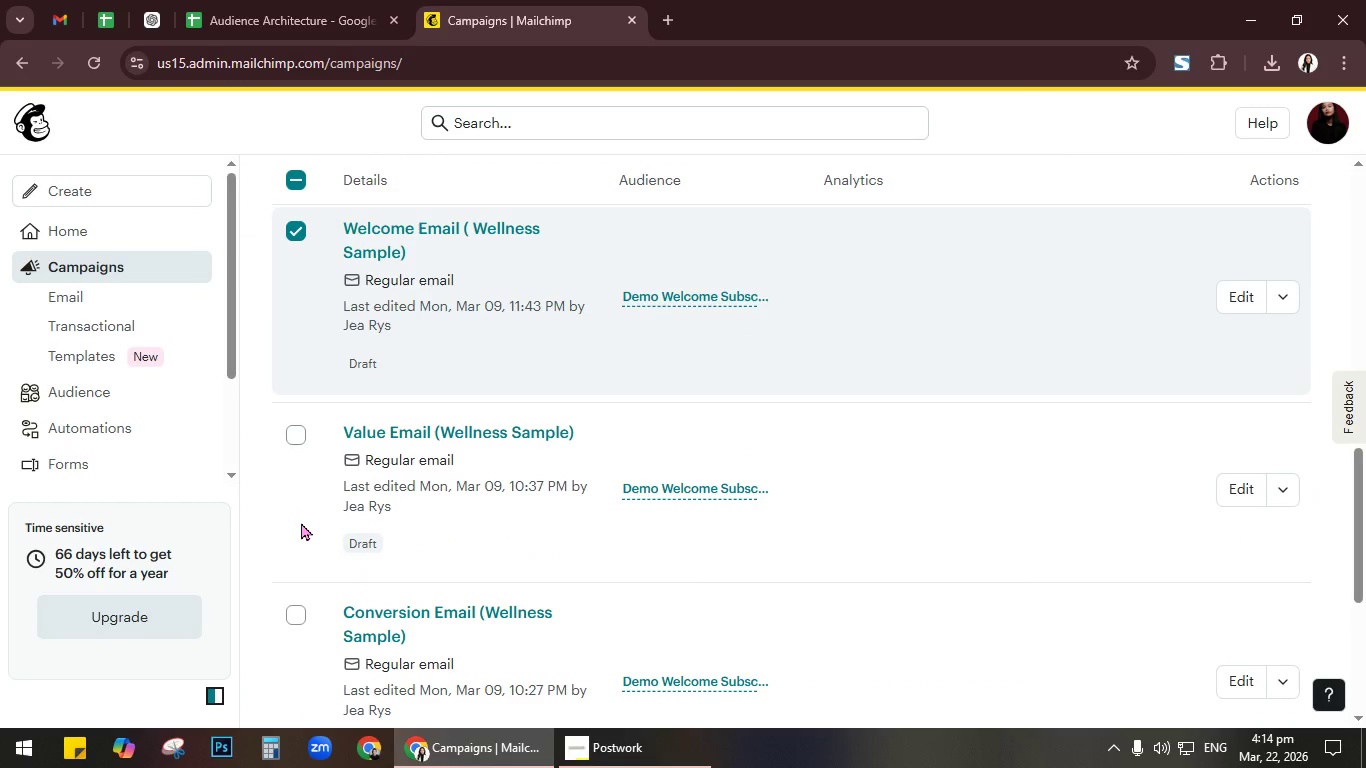 
scroll: coordinate [301, 518], scroll_direction: up, amount: 1.0
 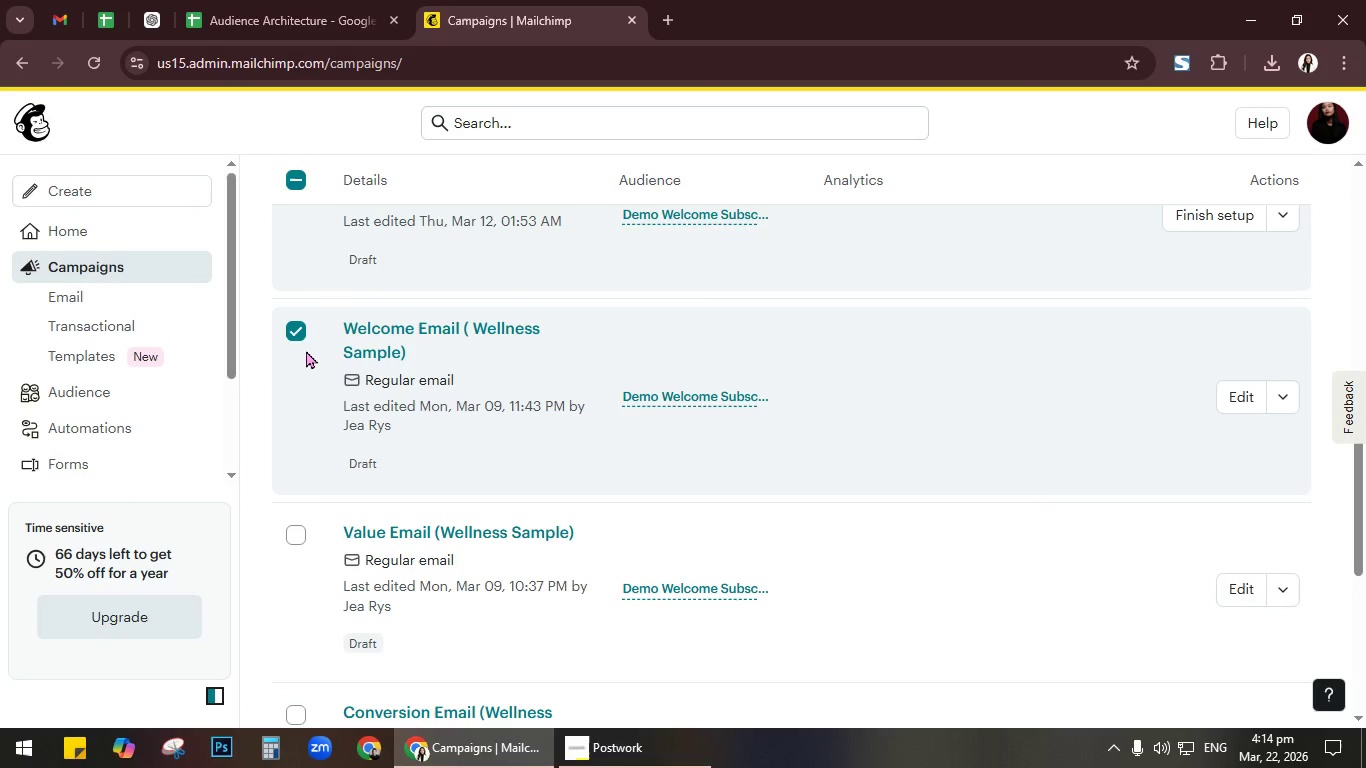 
left_click([296, 329])
 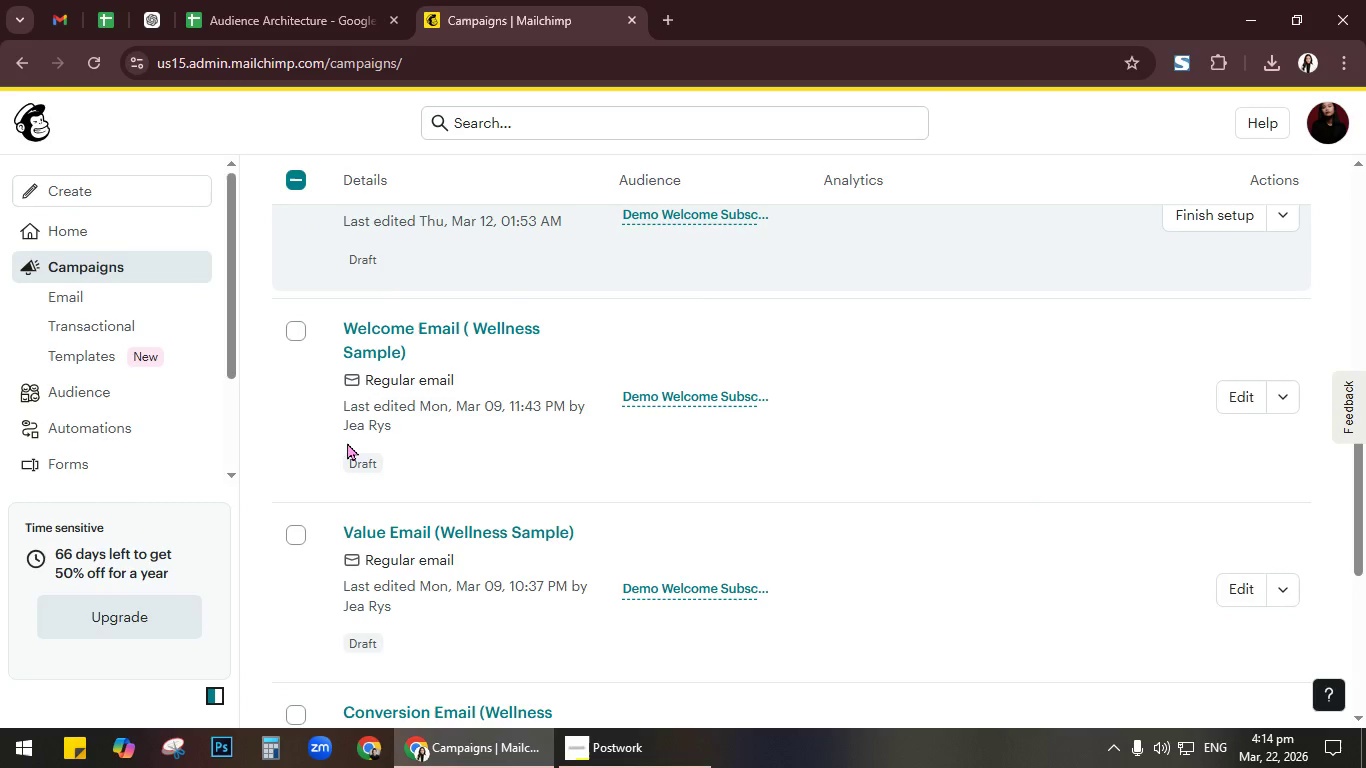 
scroll: coordinate [277, 466], scroll_direction: down, amount: 7.0
 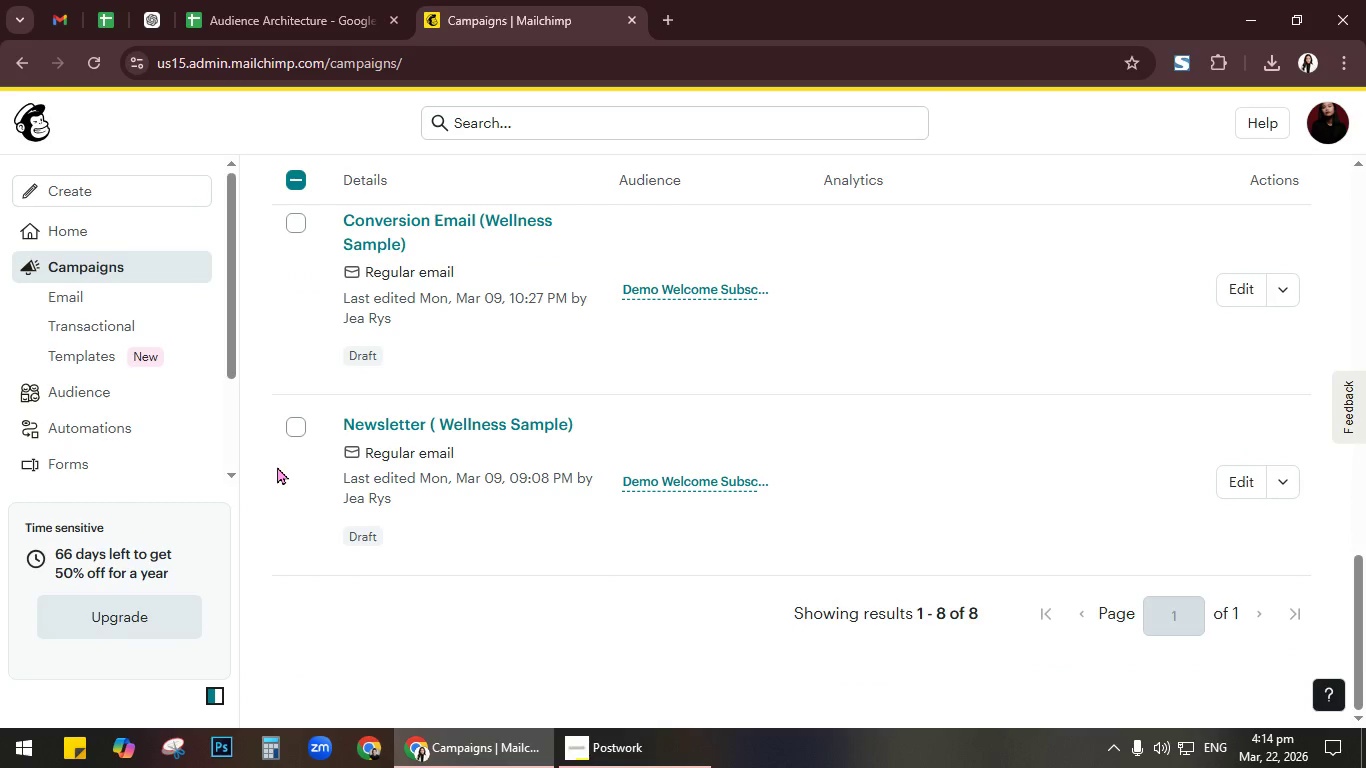 
scroll: coordinate [277, 466], scroll_direction: up, amount: 3.0
 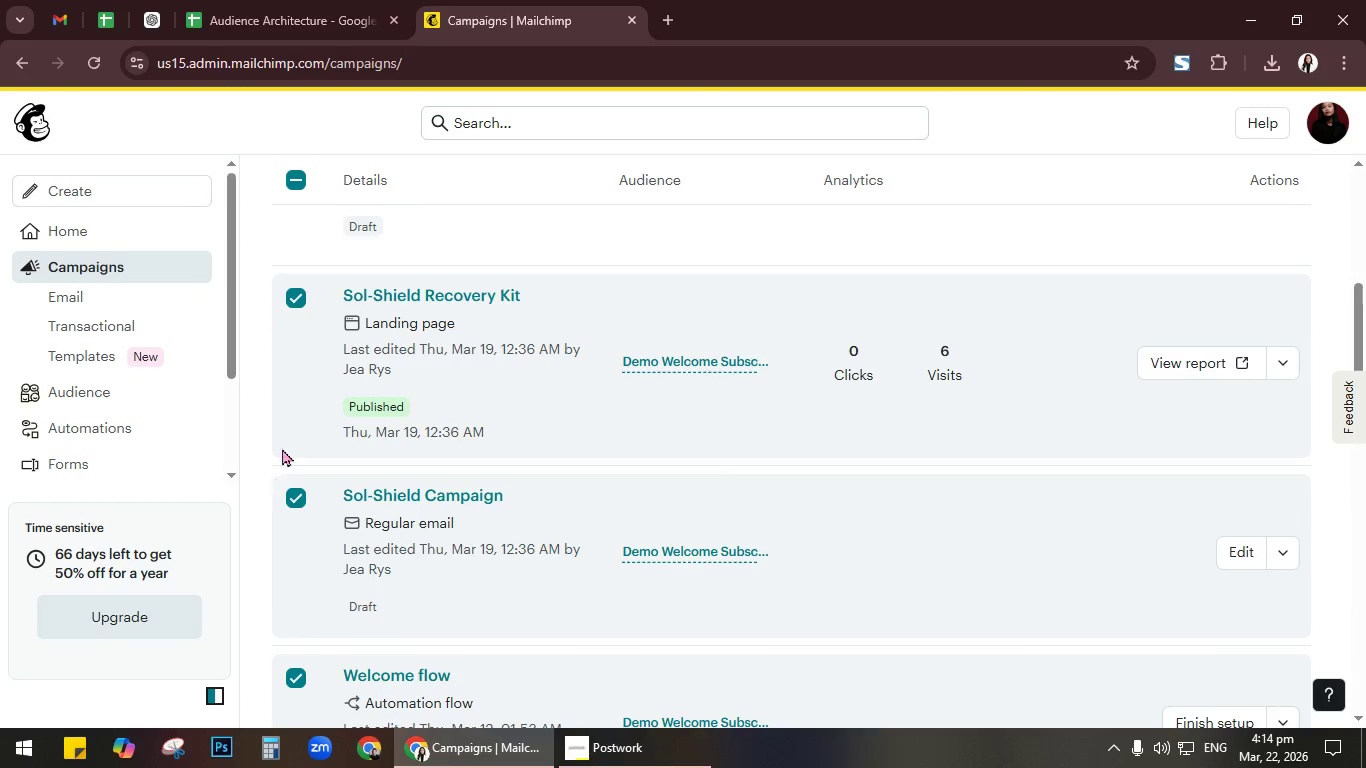 
left_click([289, 506])
 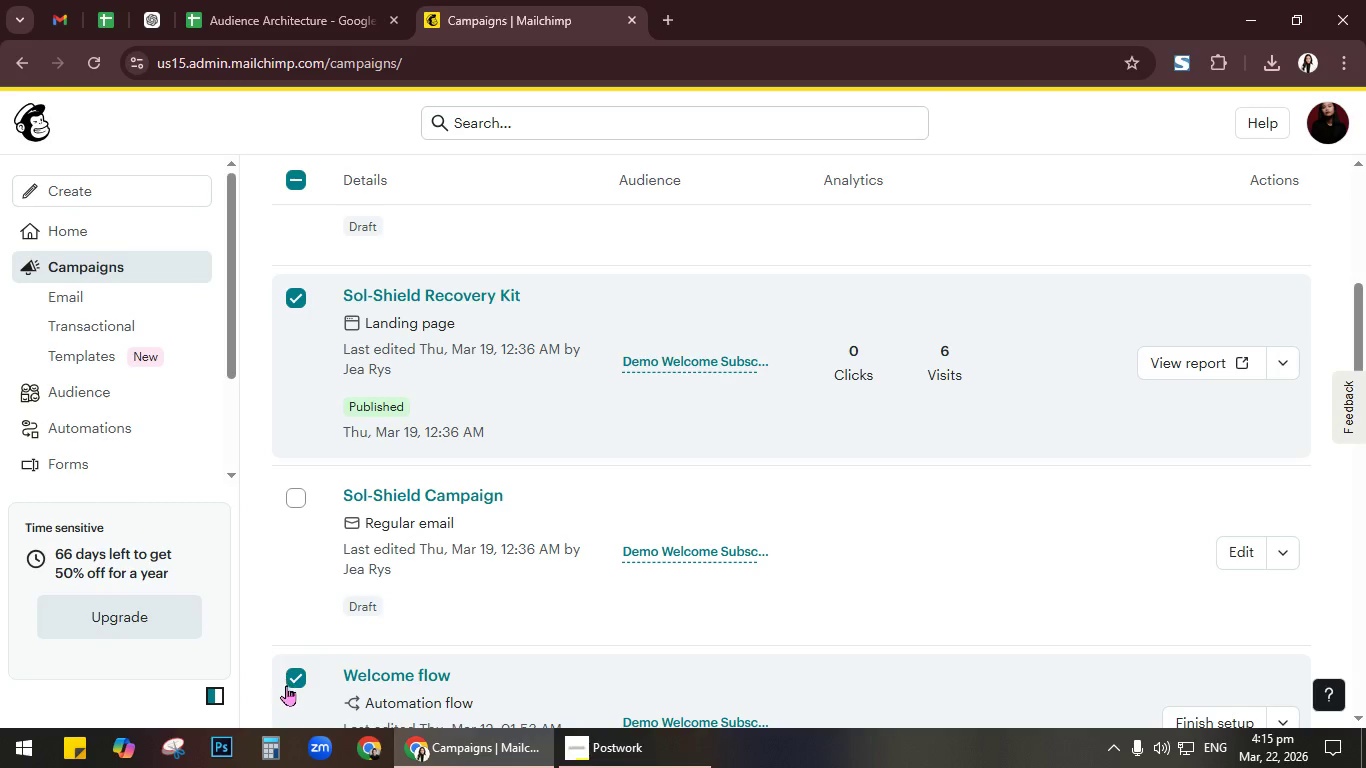 
left_click([286, 685])
 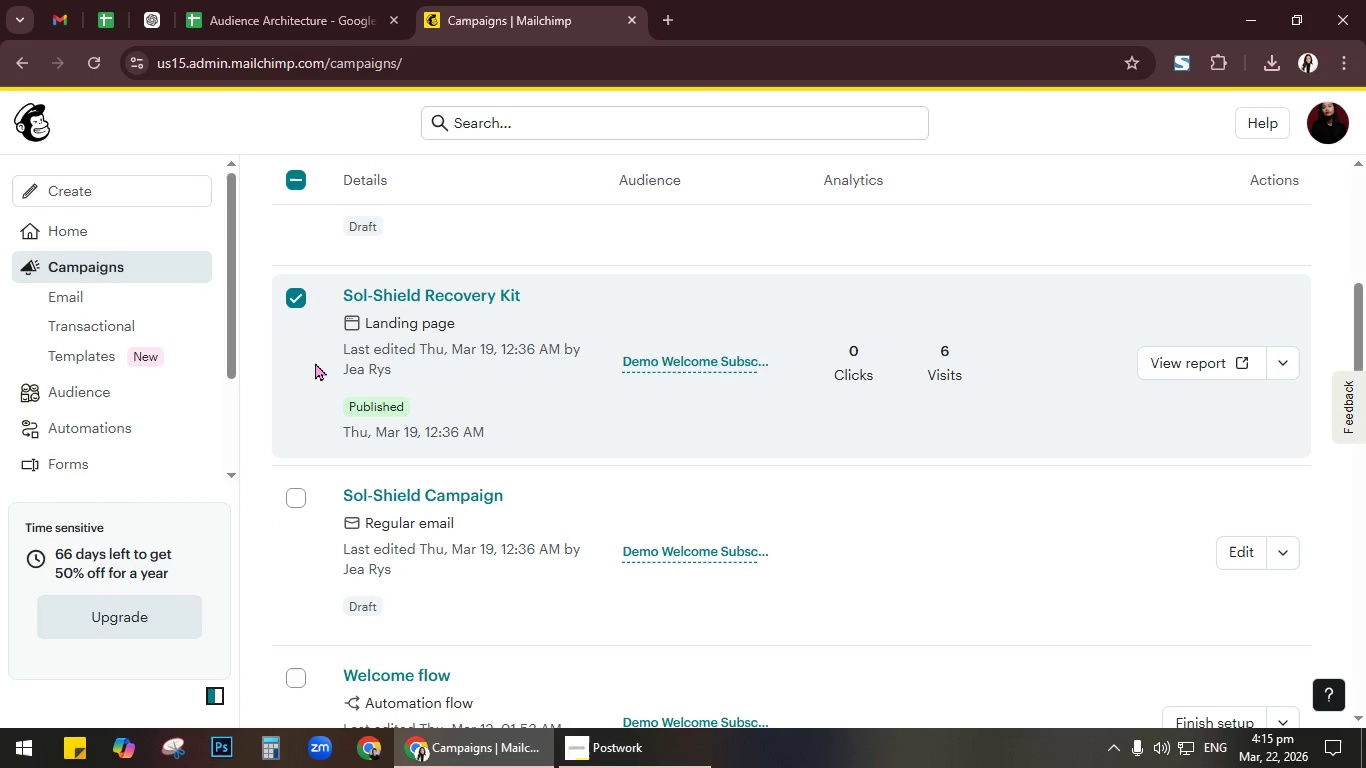 
left_click([295, 296])
 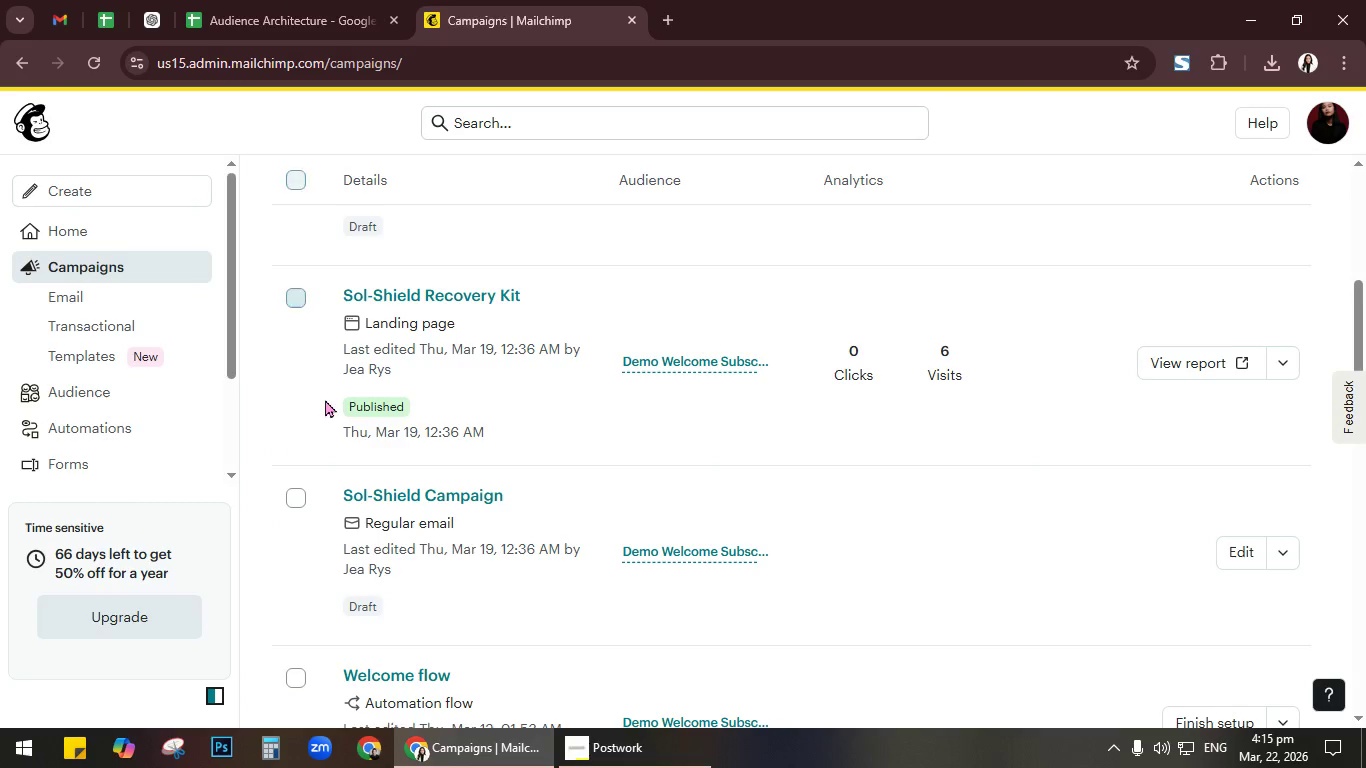 
scroll: coordinate [325, 399], scroll_direction: down, amount: 2.0
 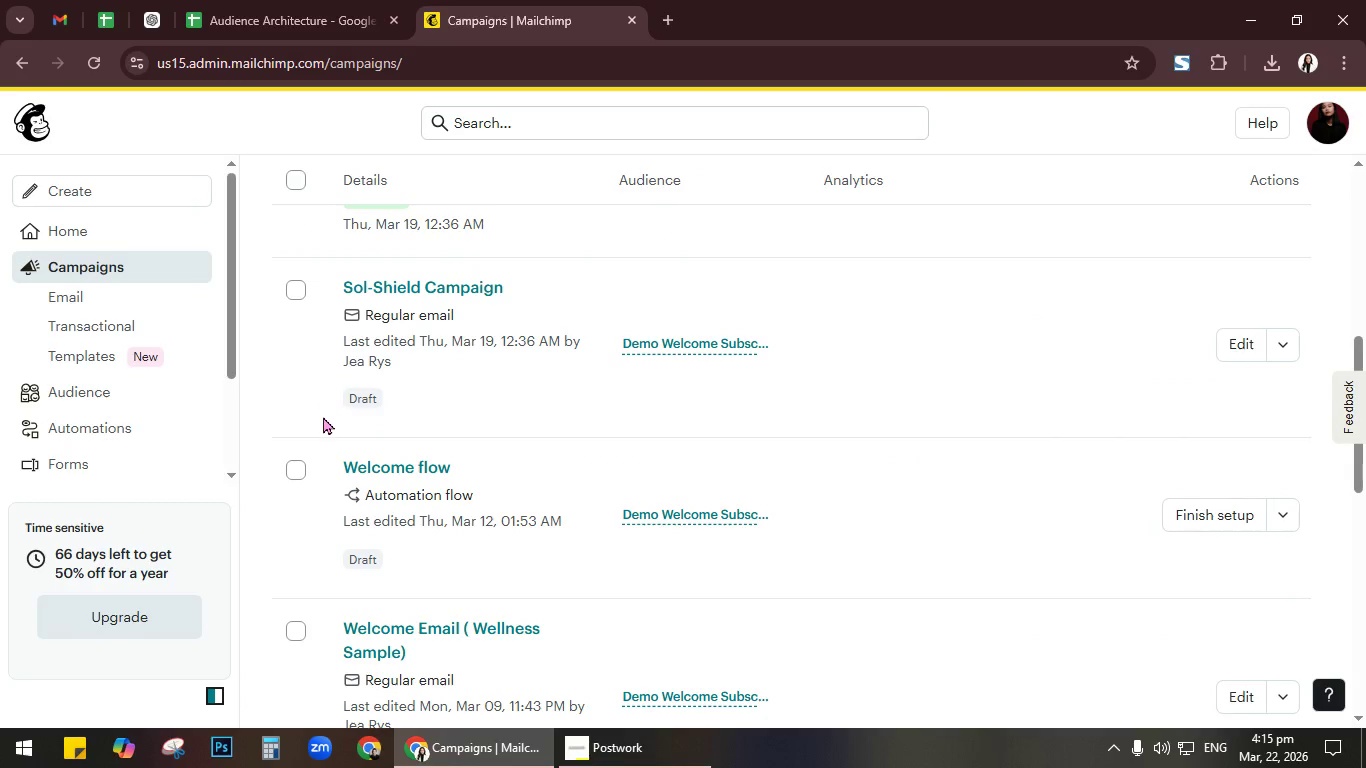 
left_click([291, 470])
 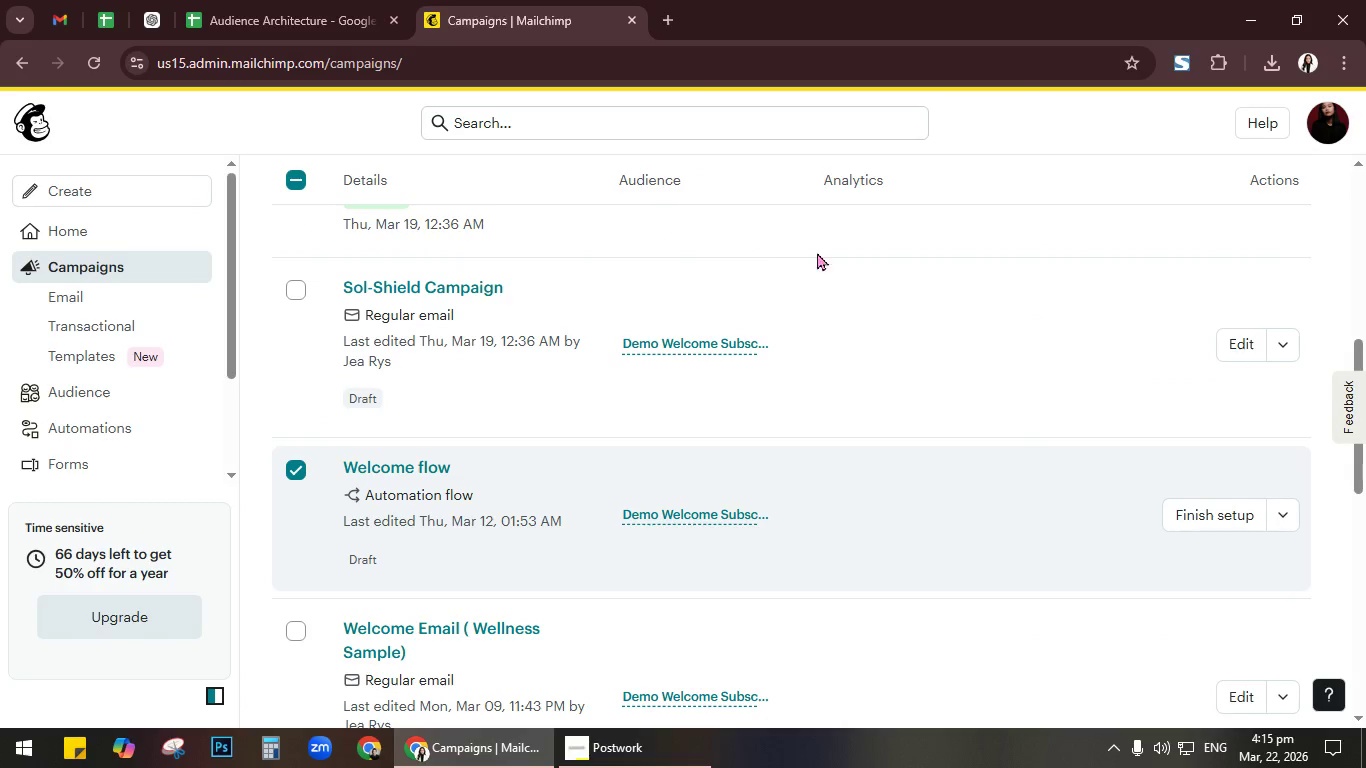 
scroll: coordinate [865, 377], scroll_direction: up, amount: 10.0
 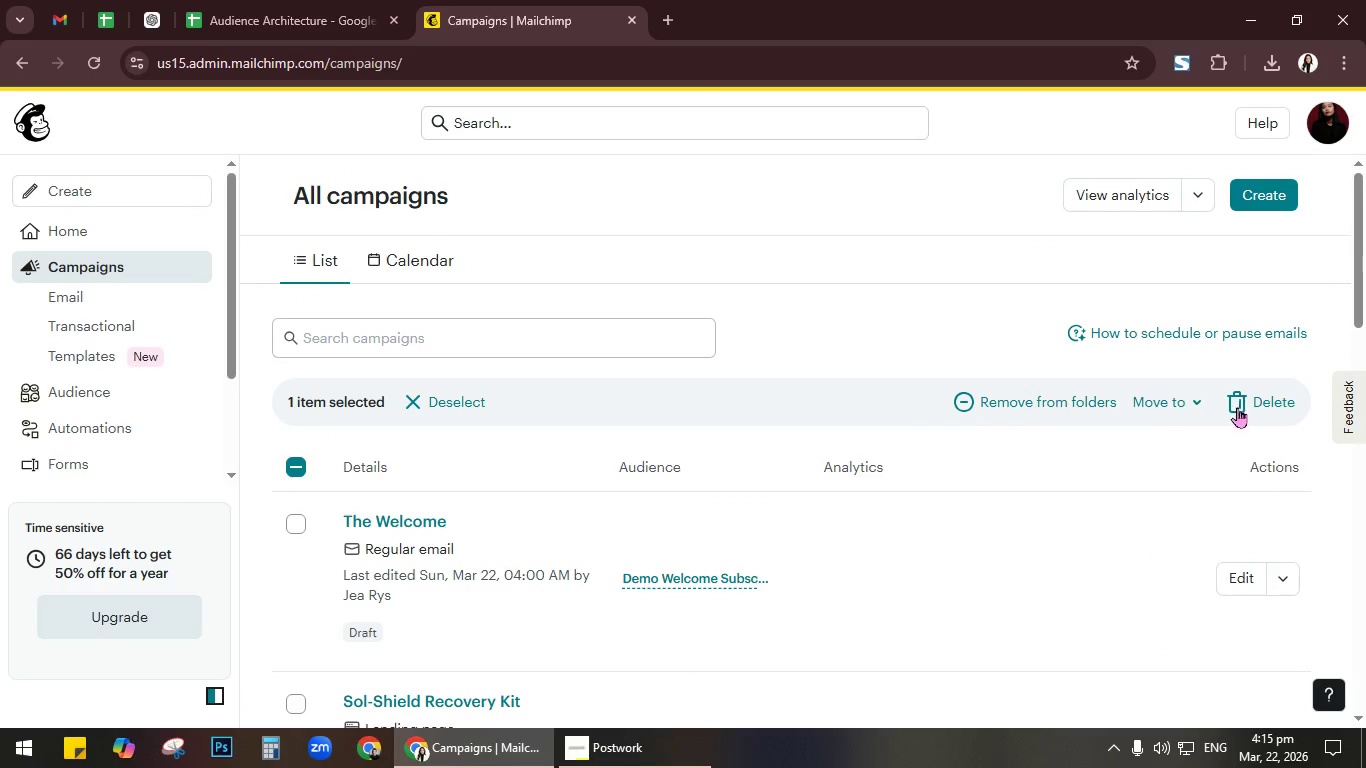 
left_click([1265, 402])
 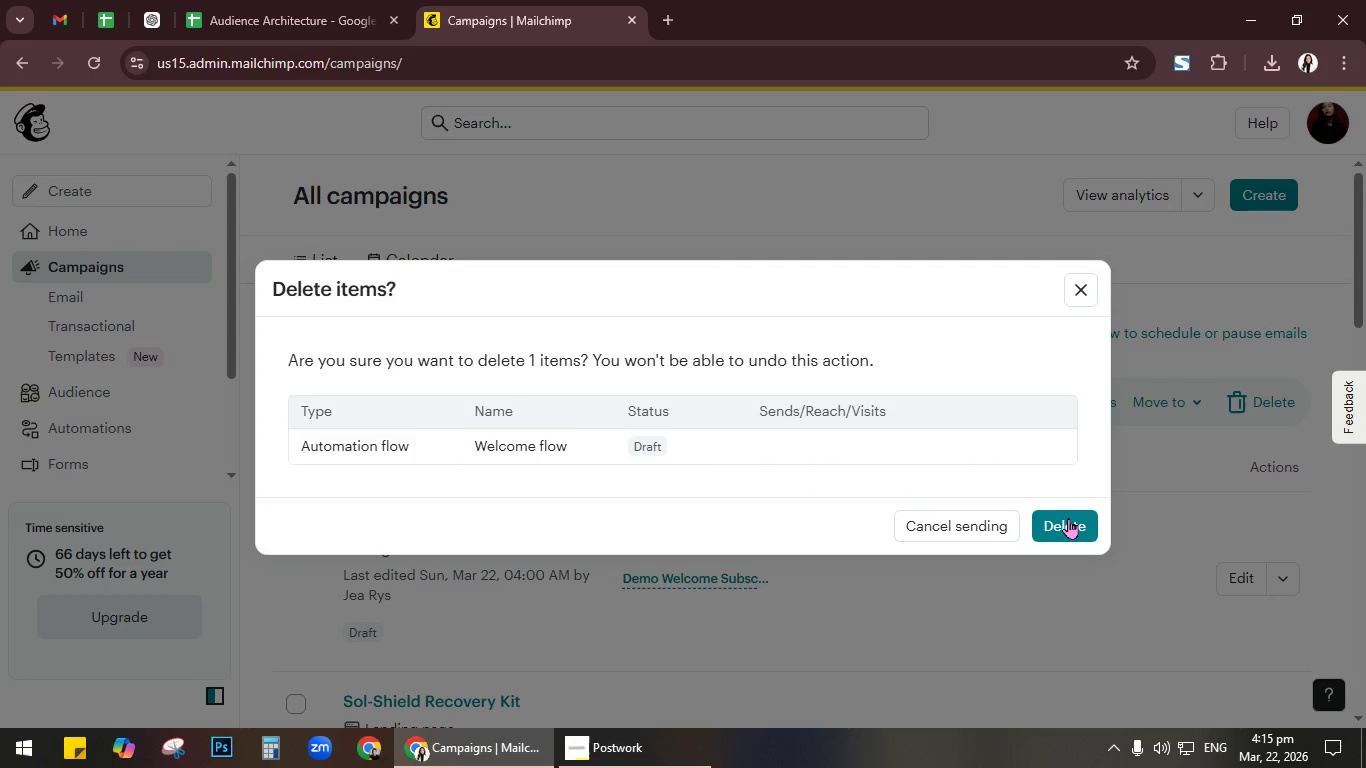 
left_click([1083, 518])
 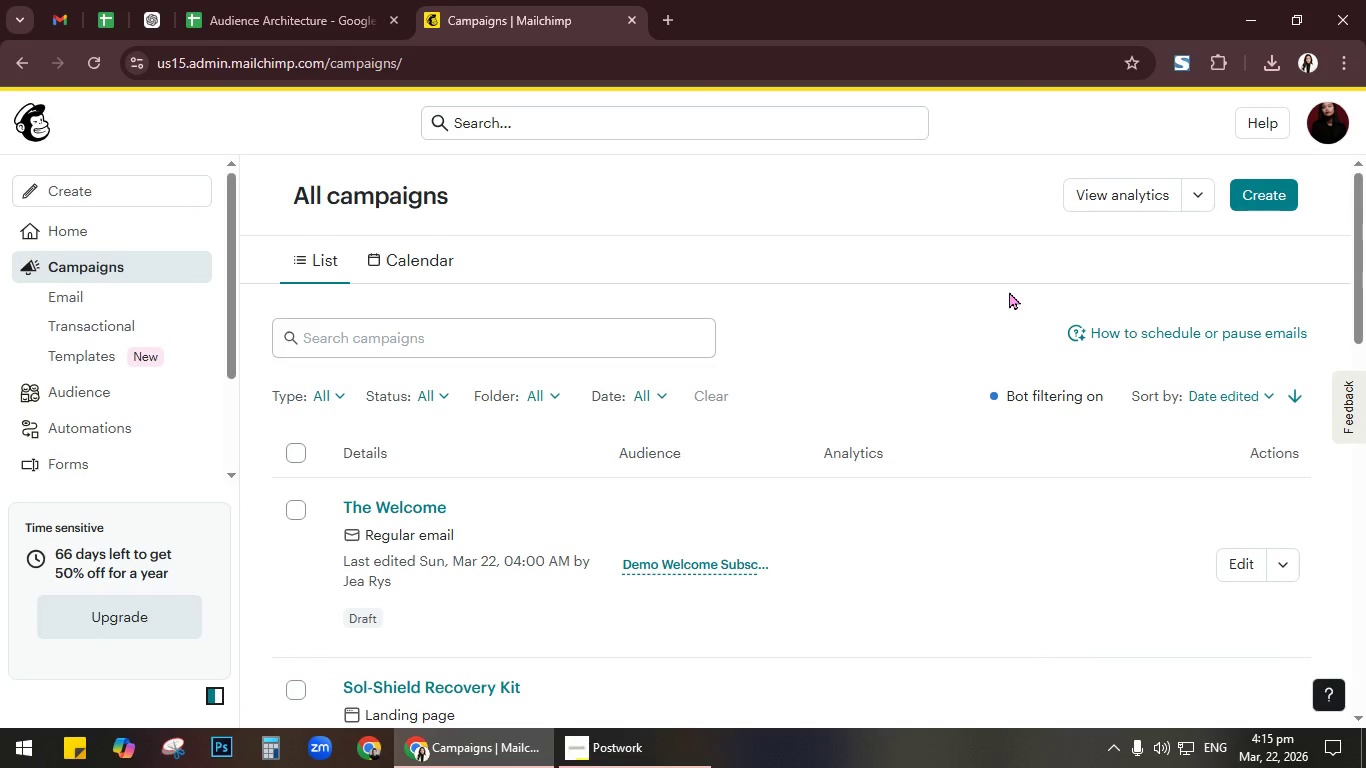 
wait(18.95)
 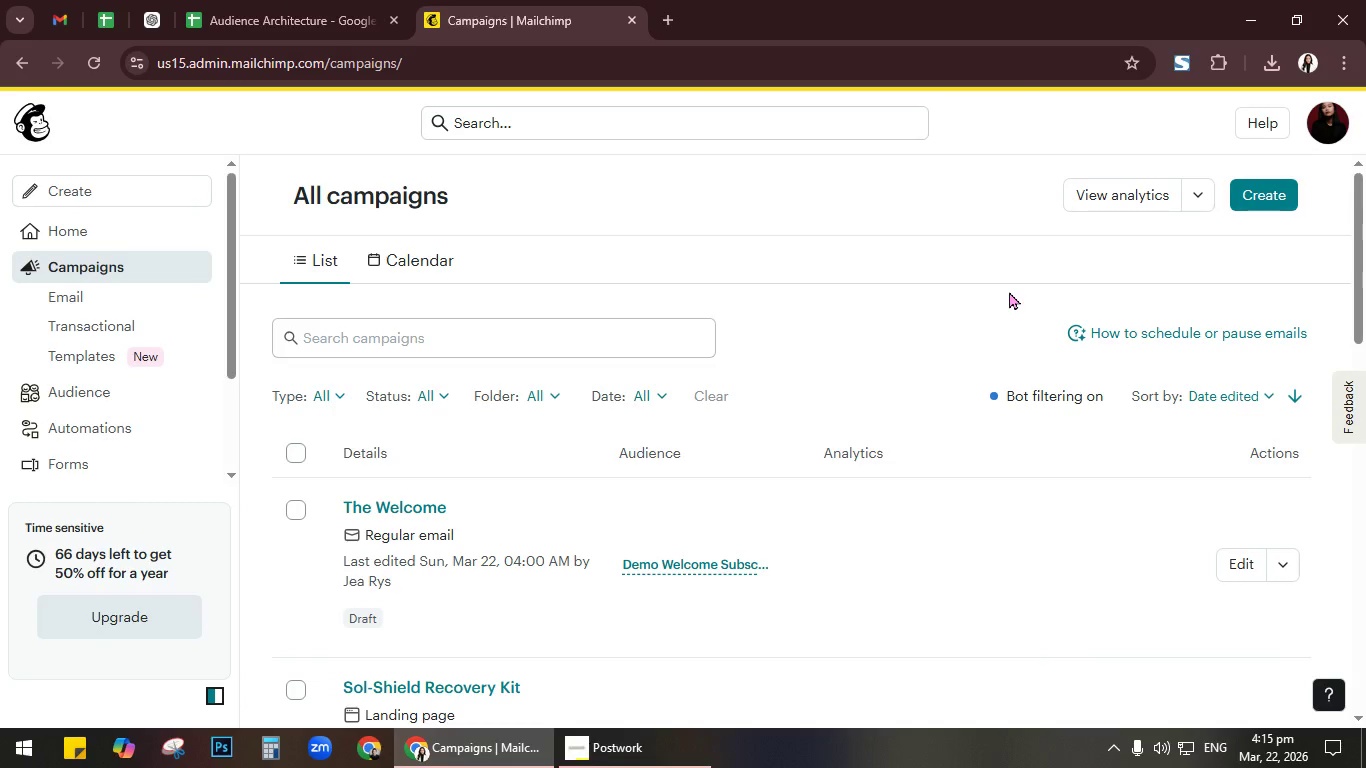 
left_click([423, 509])
 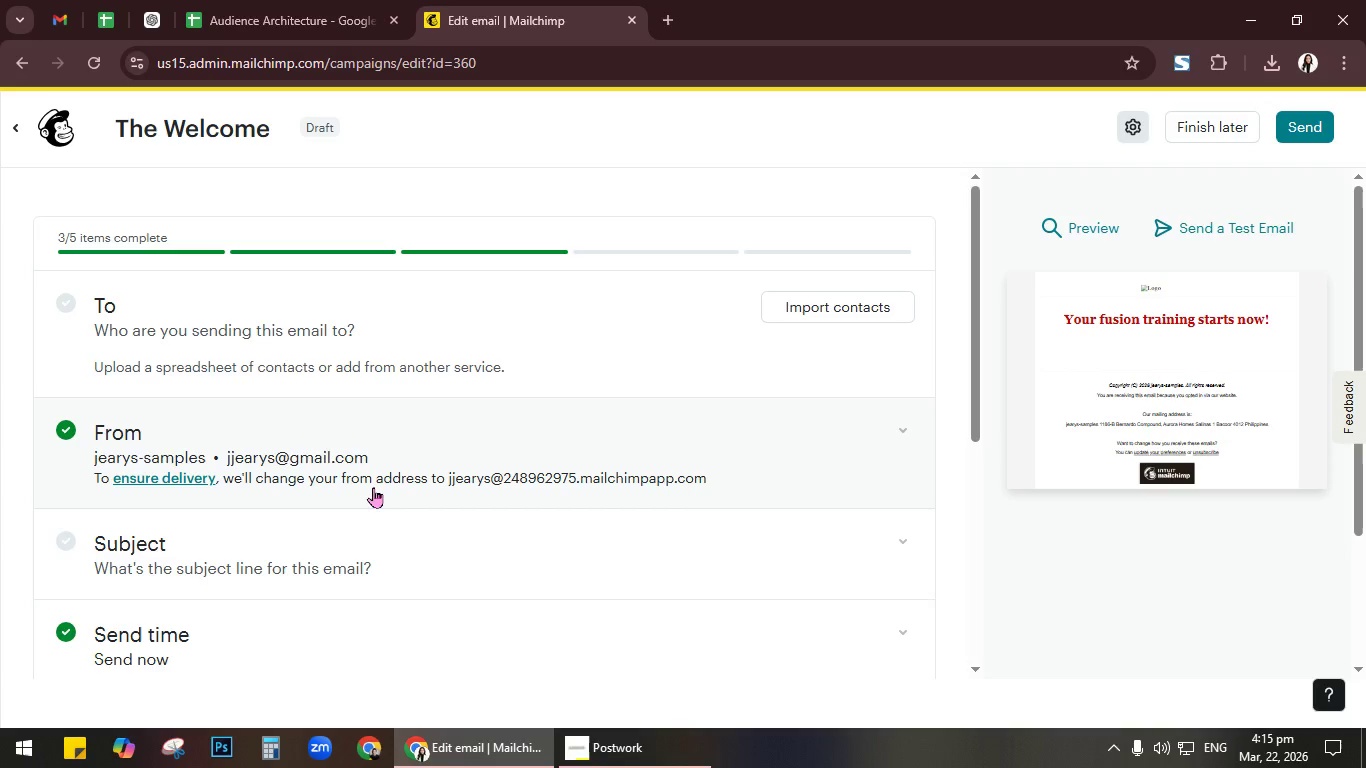 
wait(26.53)
 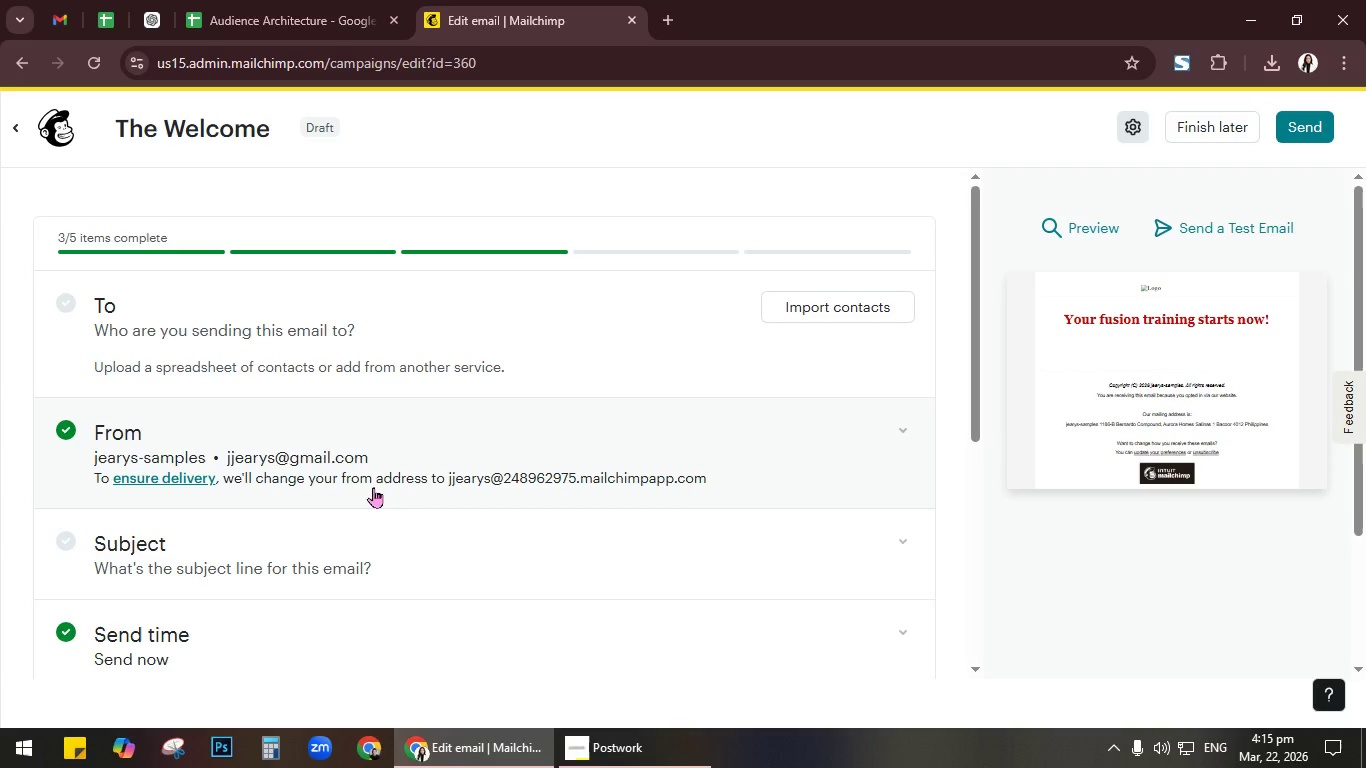 
left_click([26, 125])
 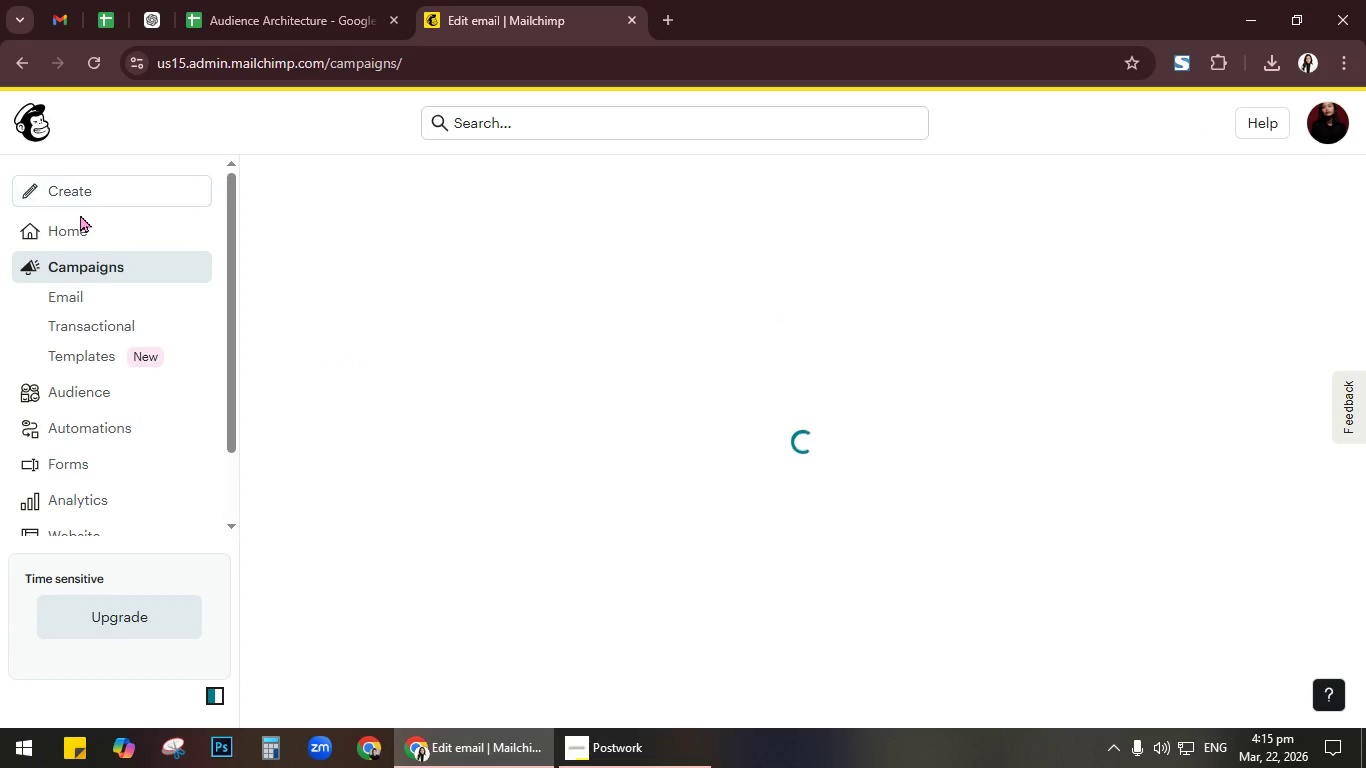 
left_click([84, 230])
 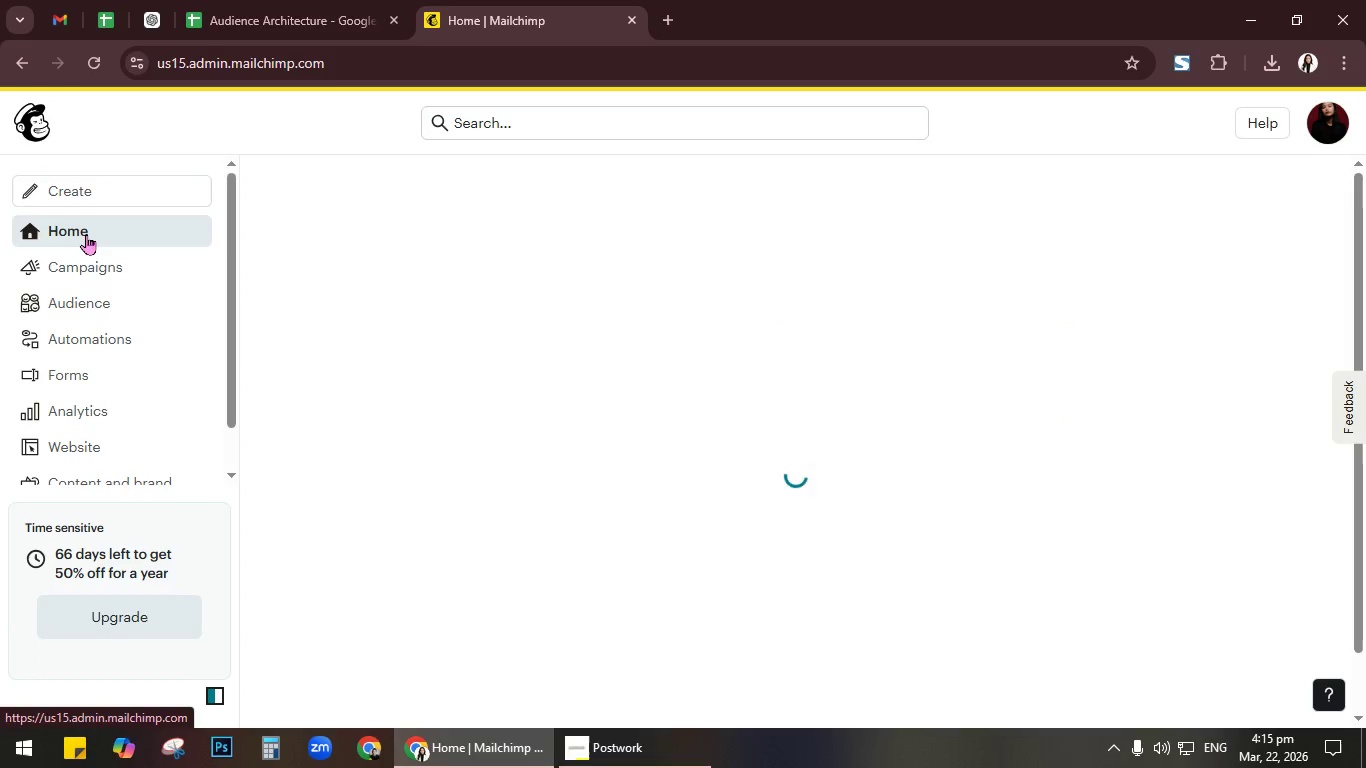 
left_click([115, 195])
 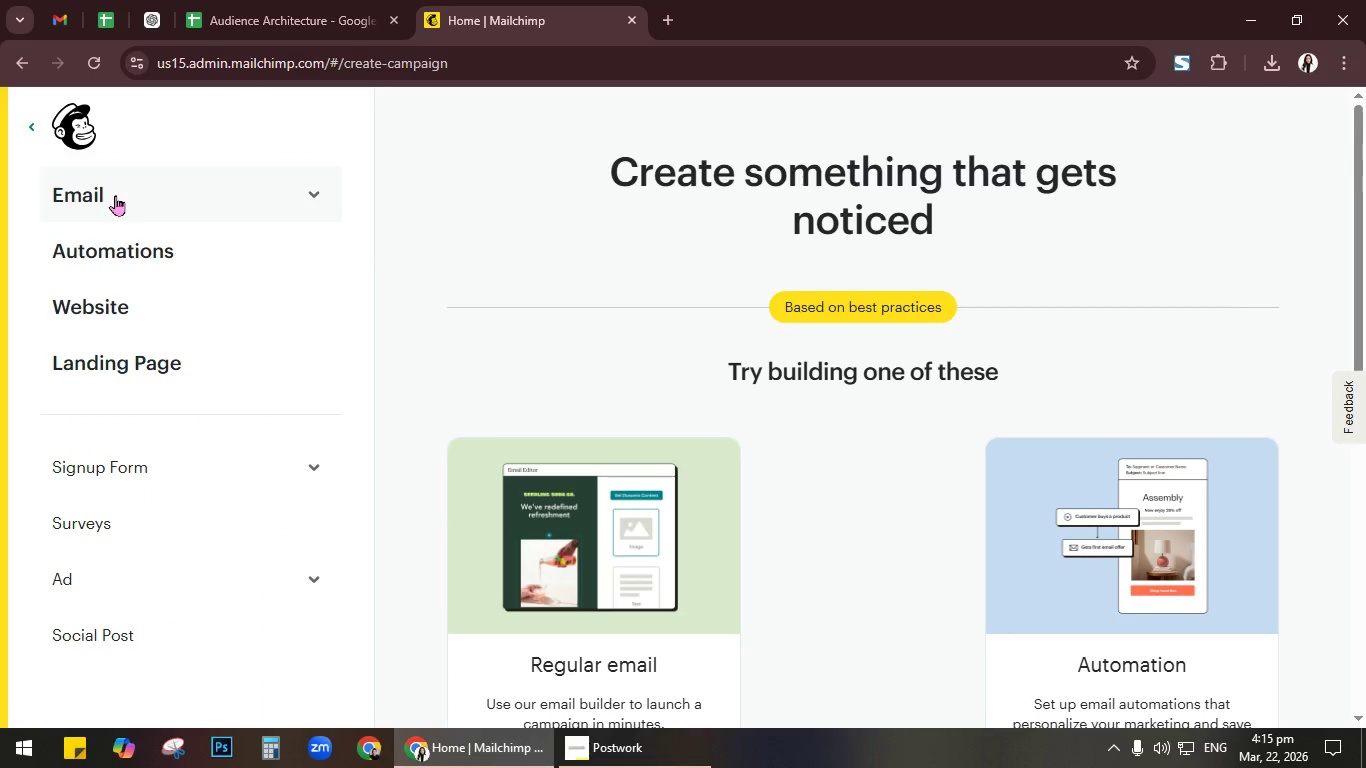 
left_click([312, 192])
 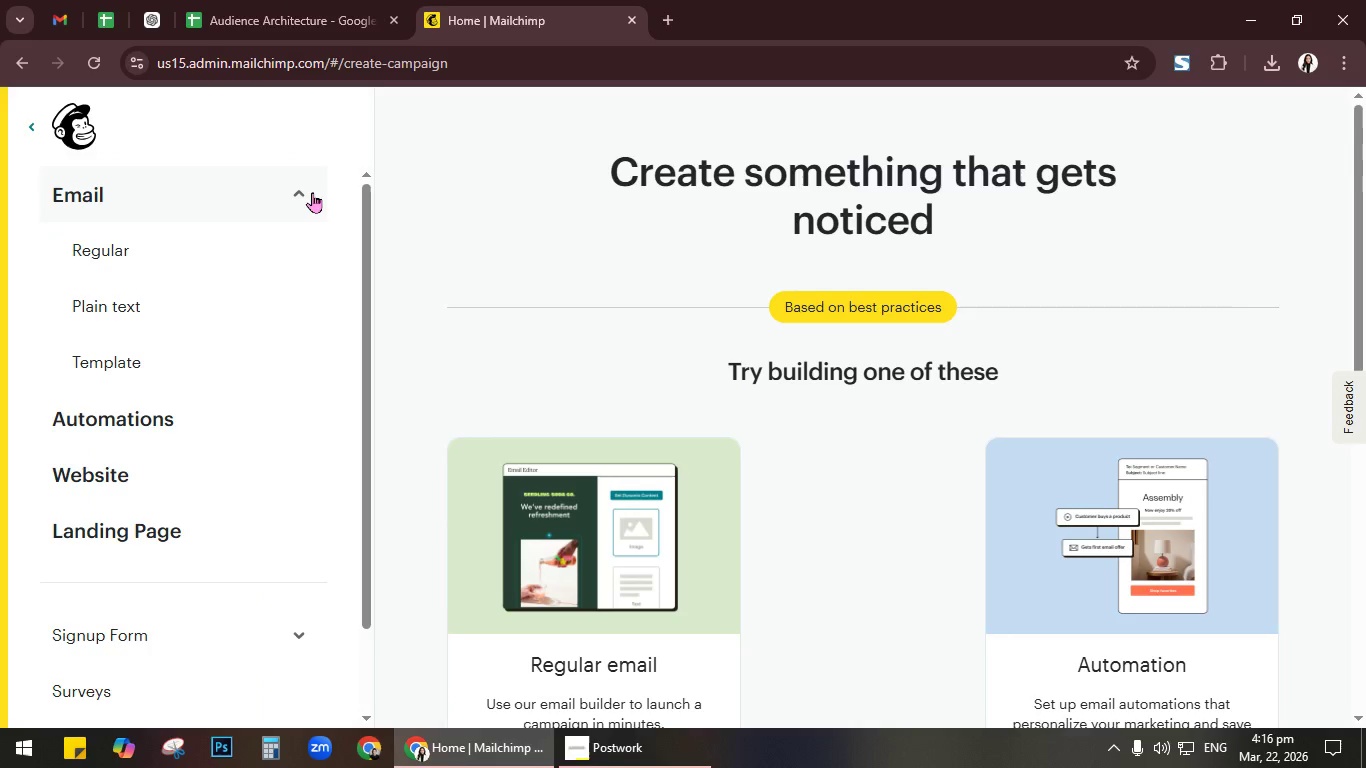 
wait(9.36)
 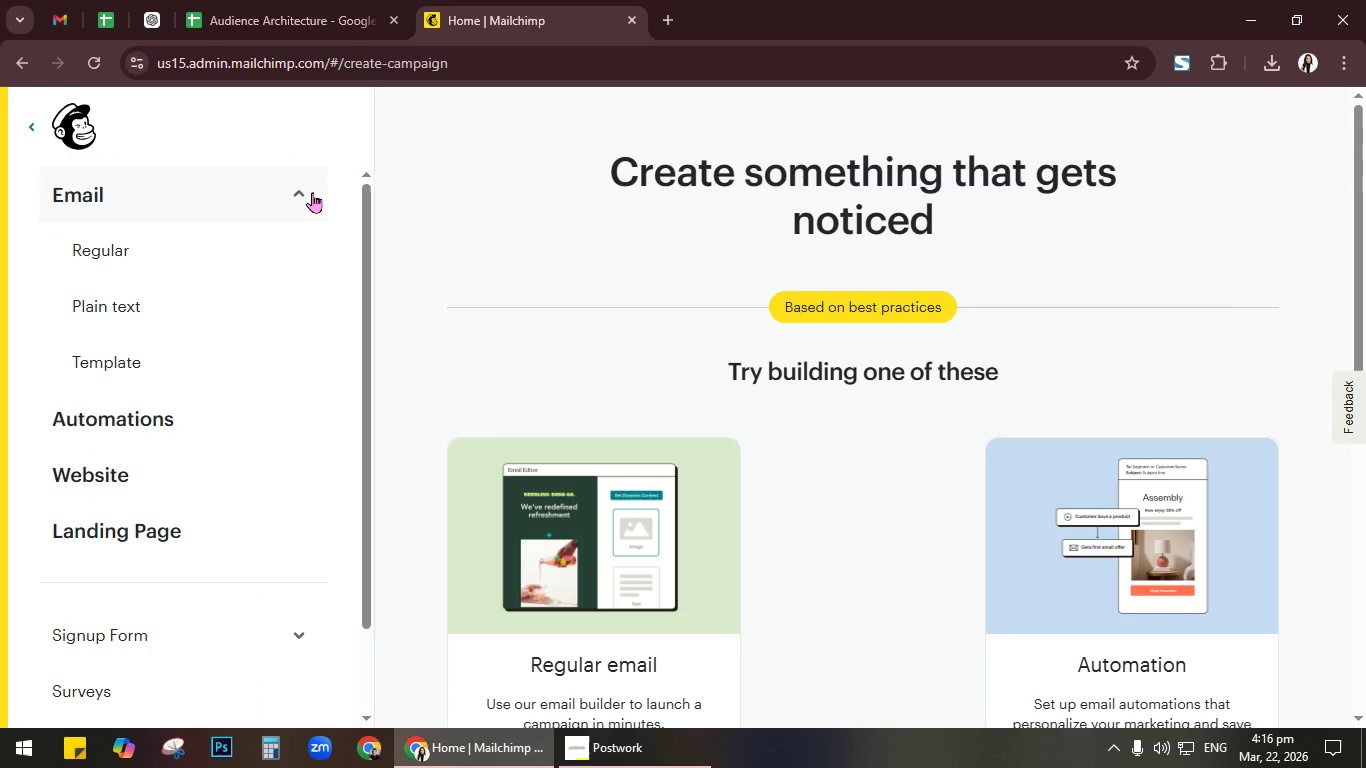 
left_click([213, 357])
 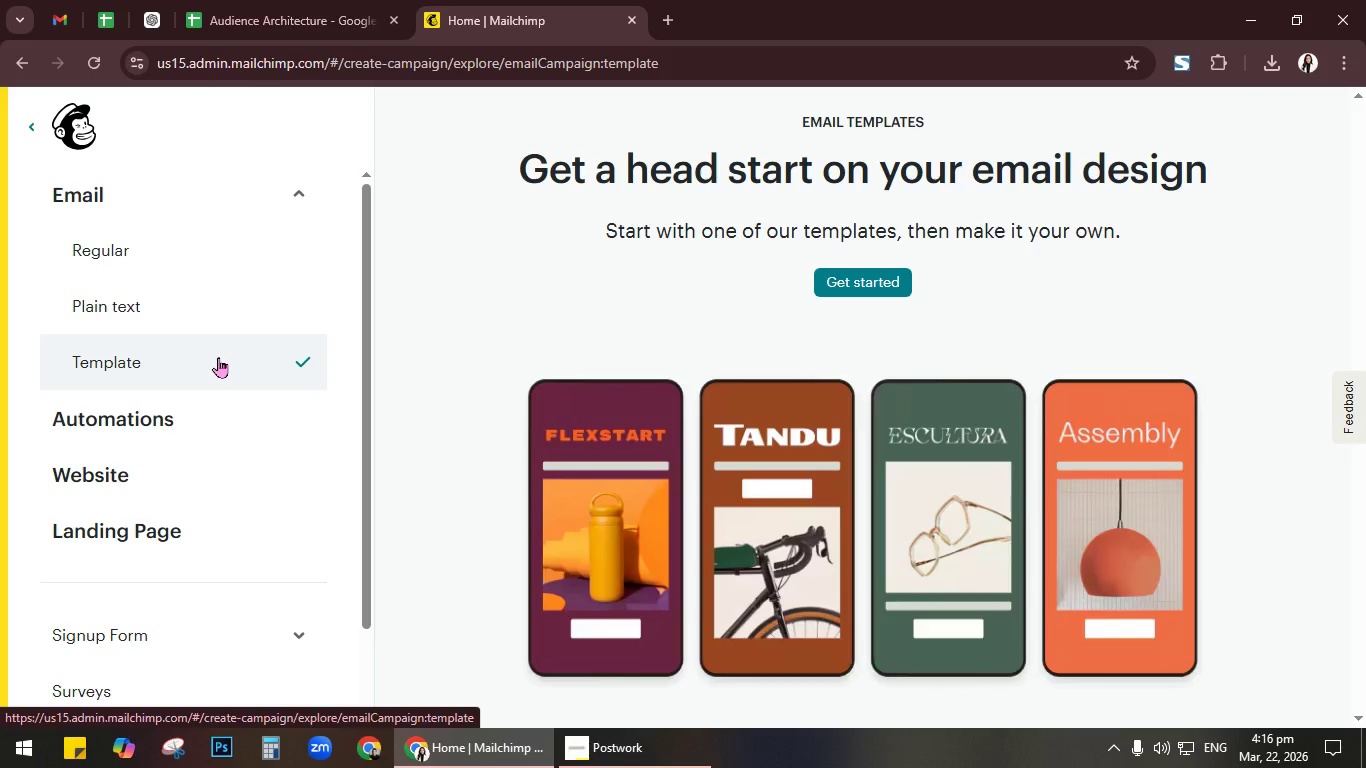 
wait(5.38)
 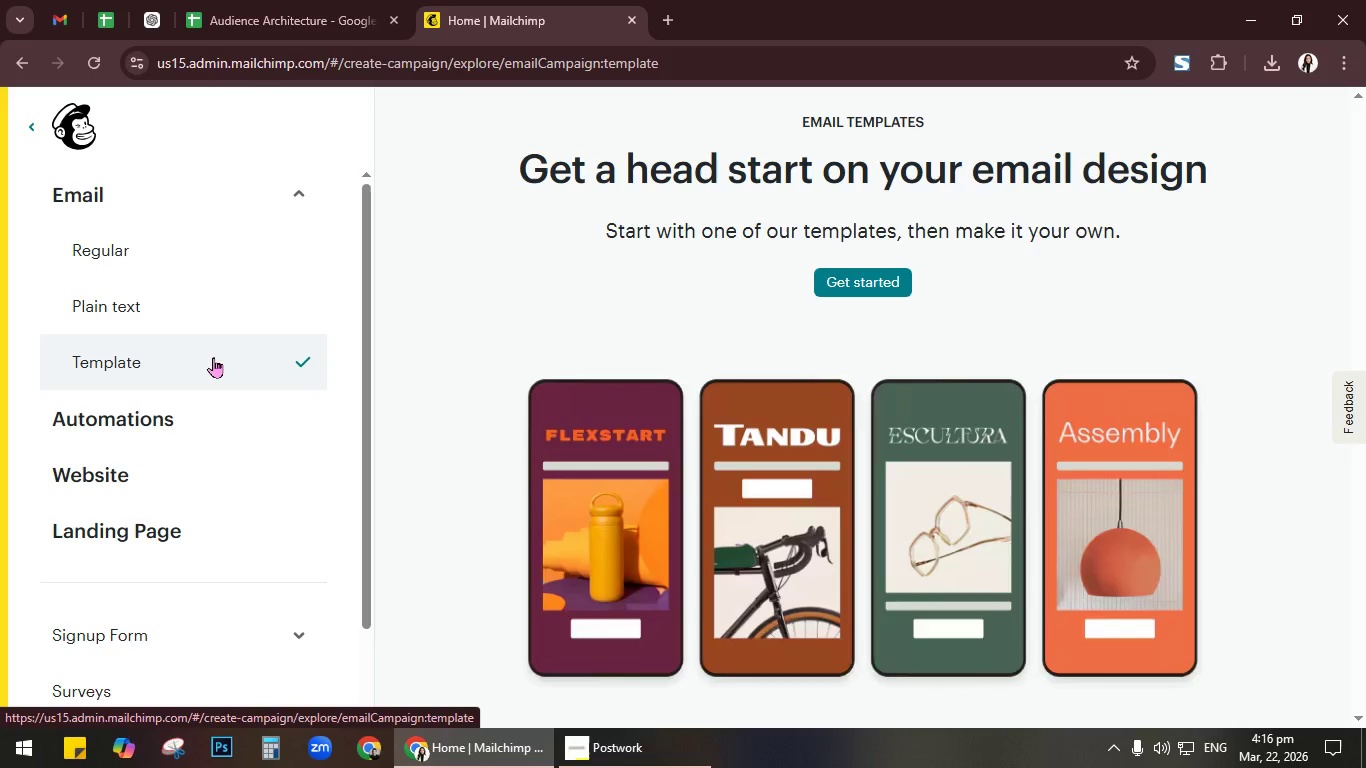 
scroll: coordinate [626, 381], scroll_direction: down, amount: 6.0
 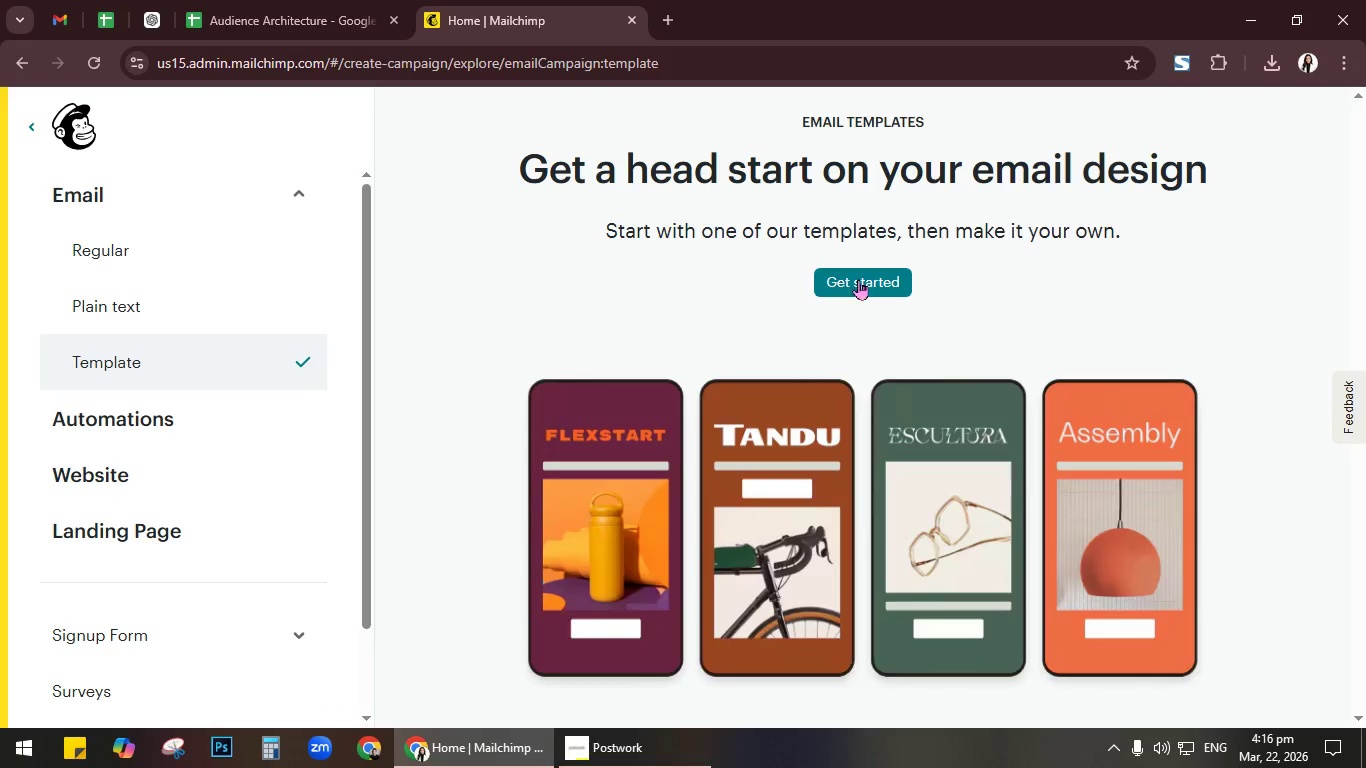 
left_click([862, 283])
 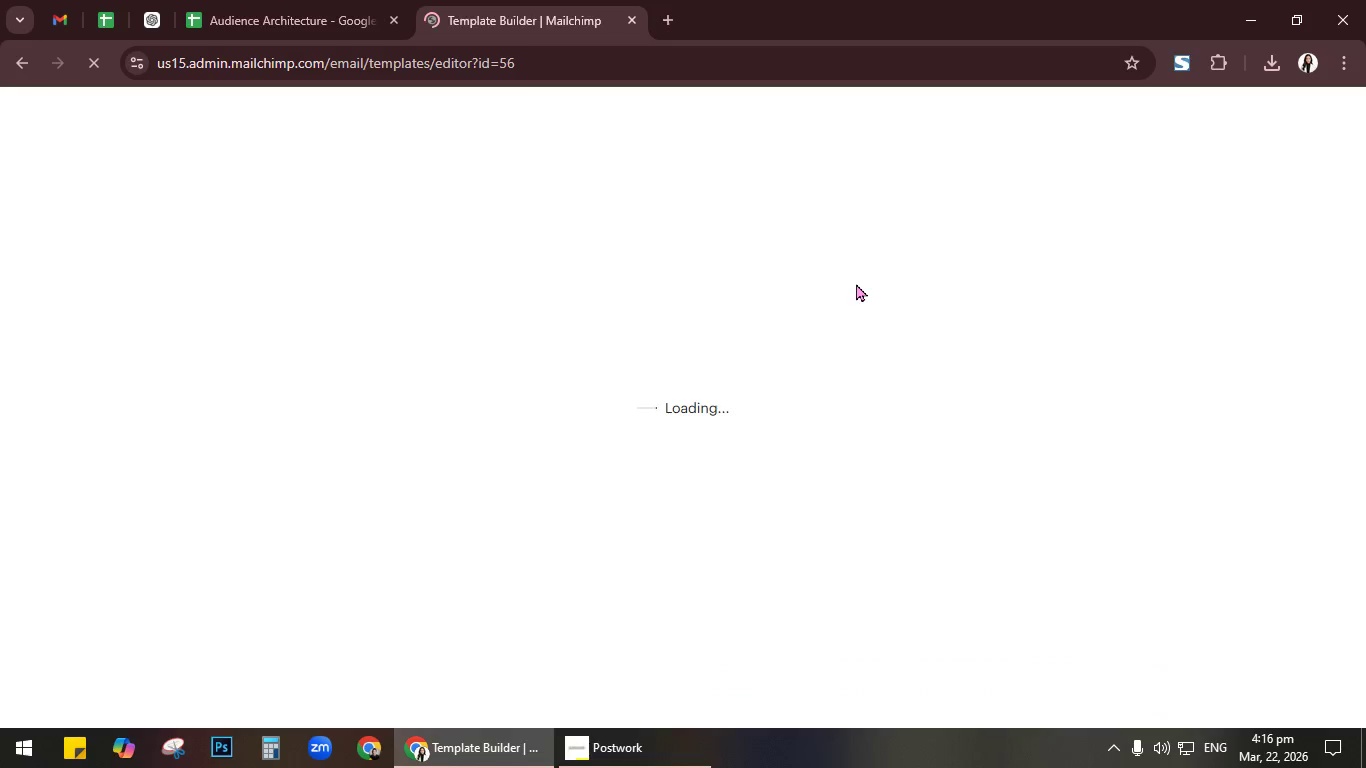 
wait(7.97)
 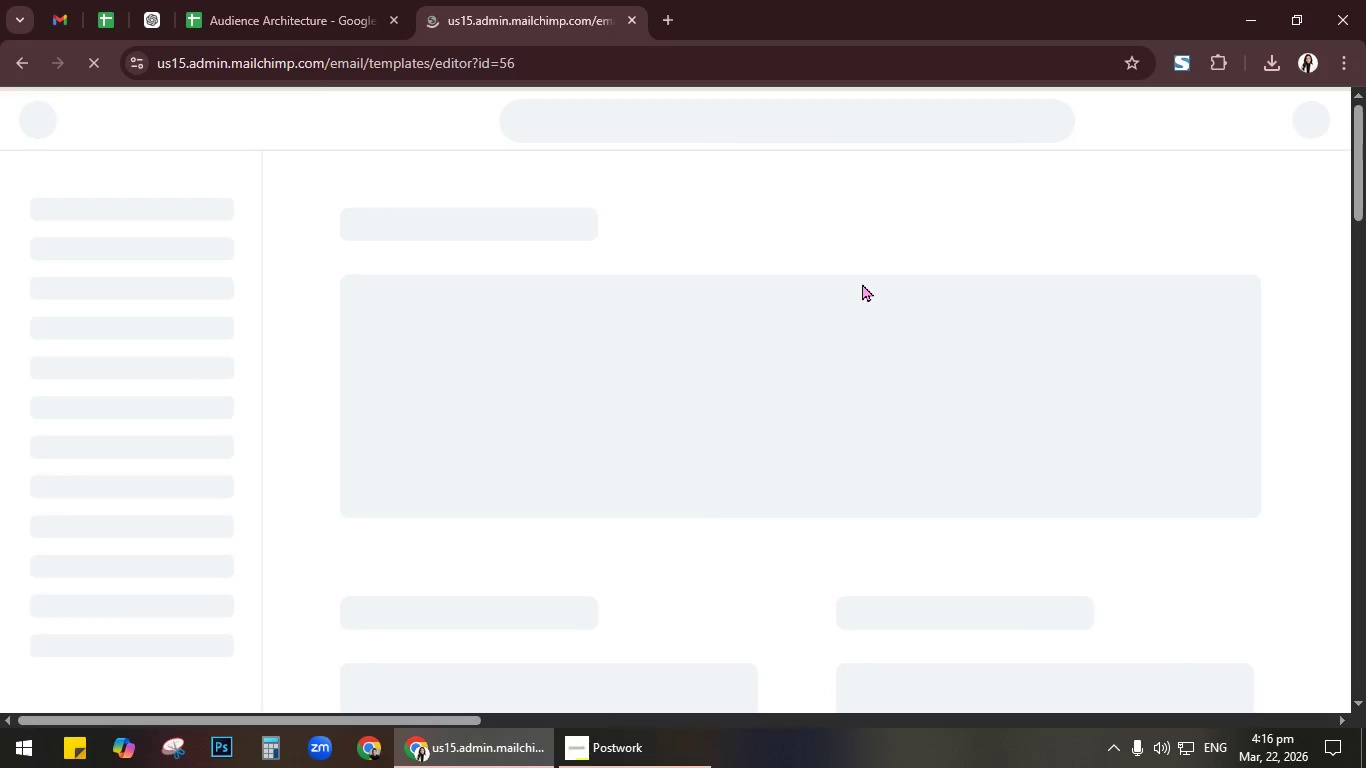 
left_click([642, 747])